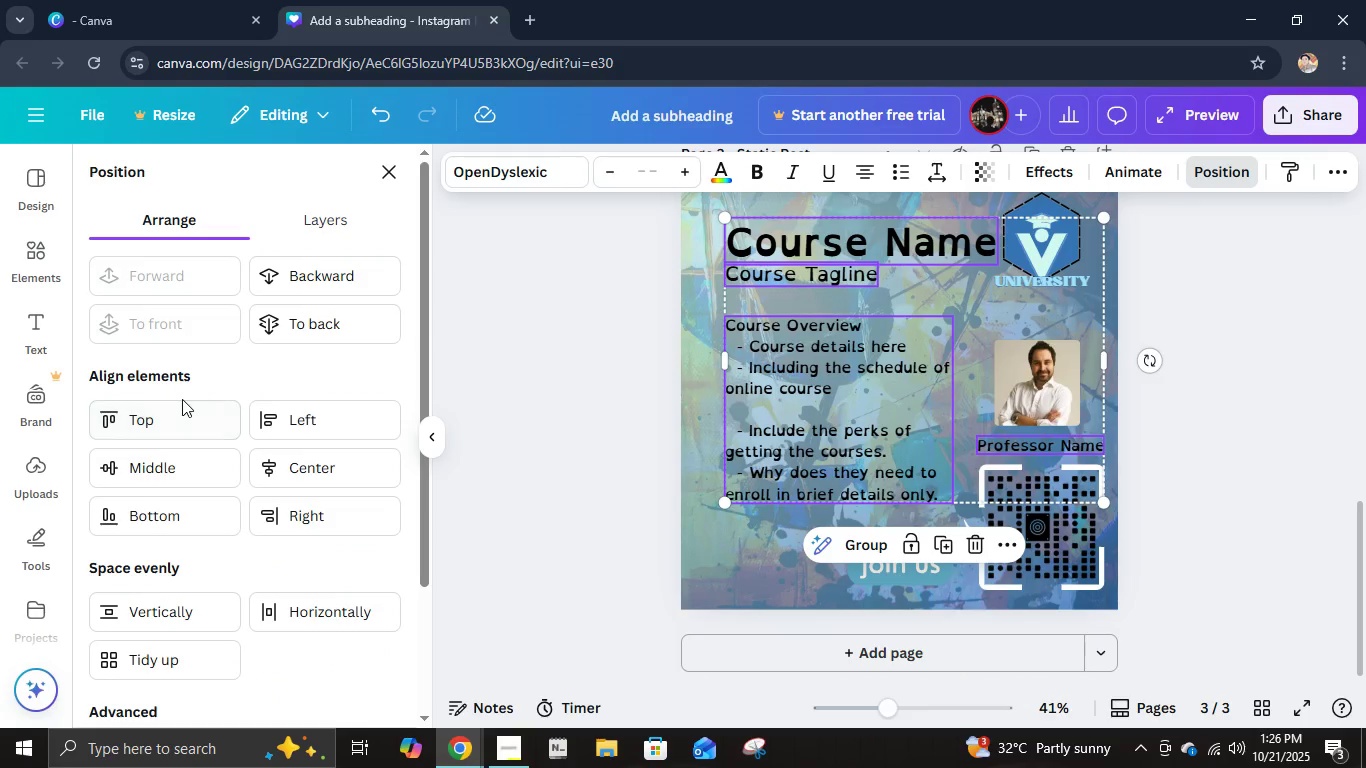 
scroll: coordinate [198, 406], scroll_direction: down, amount: 1.0
 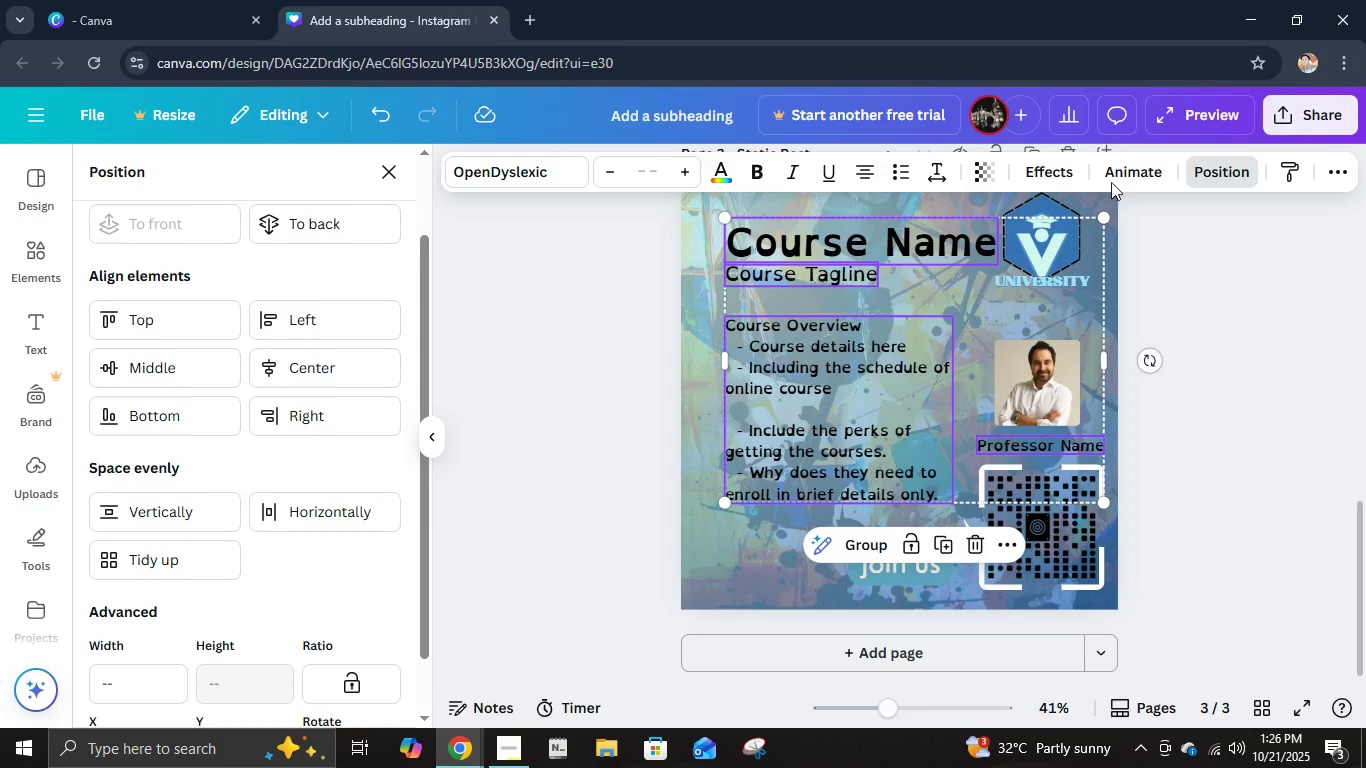 
left_click([1076, 165])
 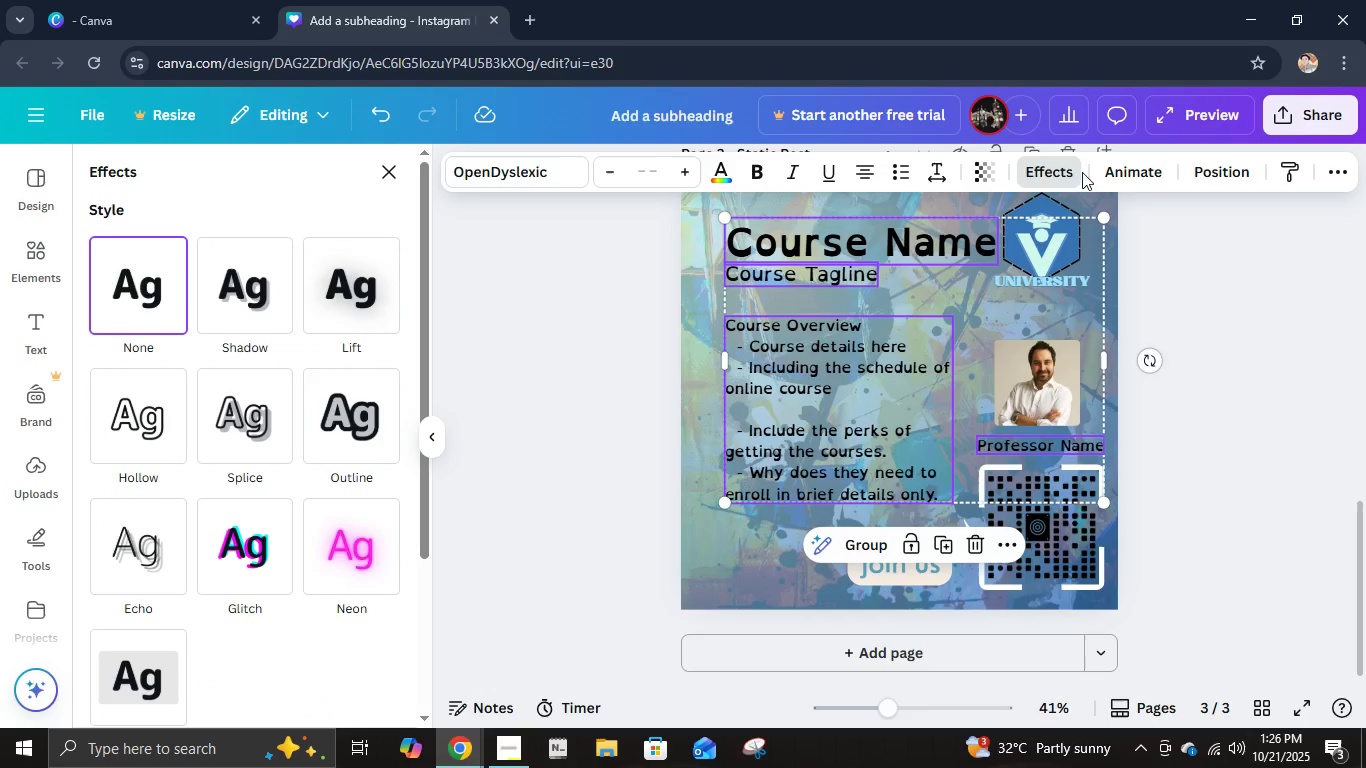 
wait(5.56)
 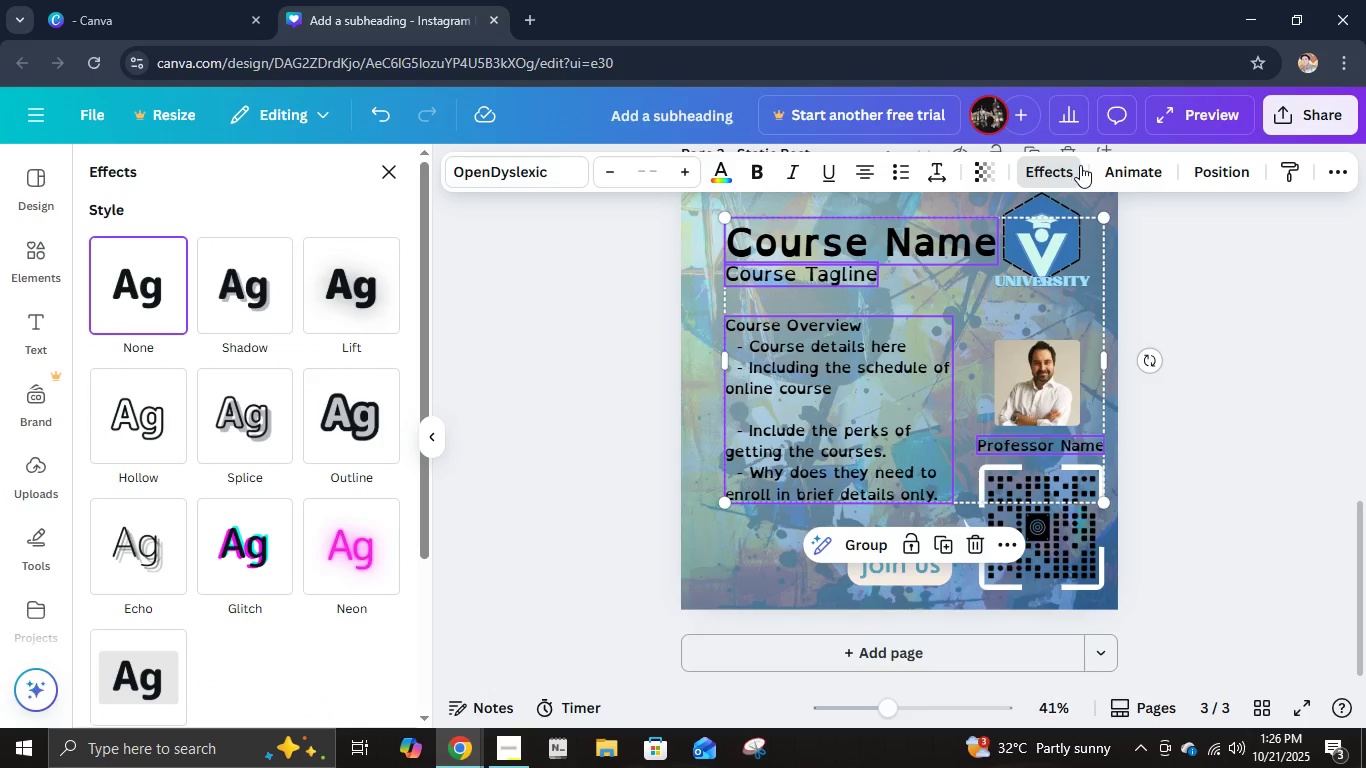 
mouse_move([312, 311])
 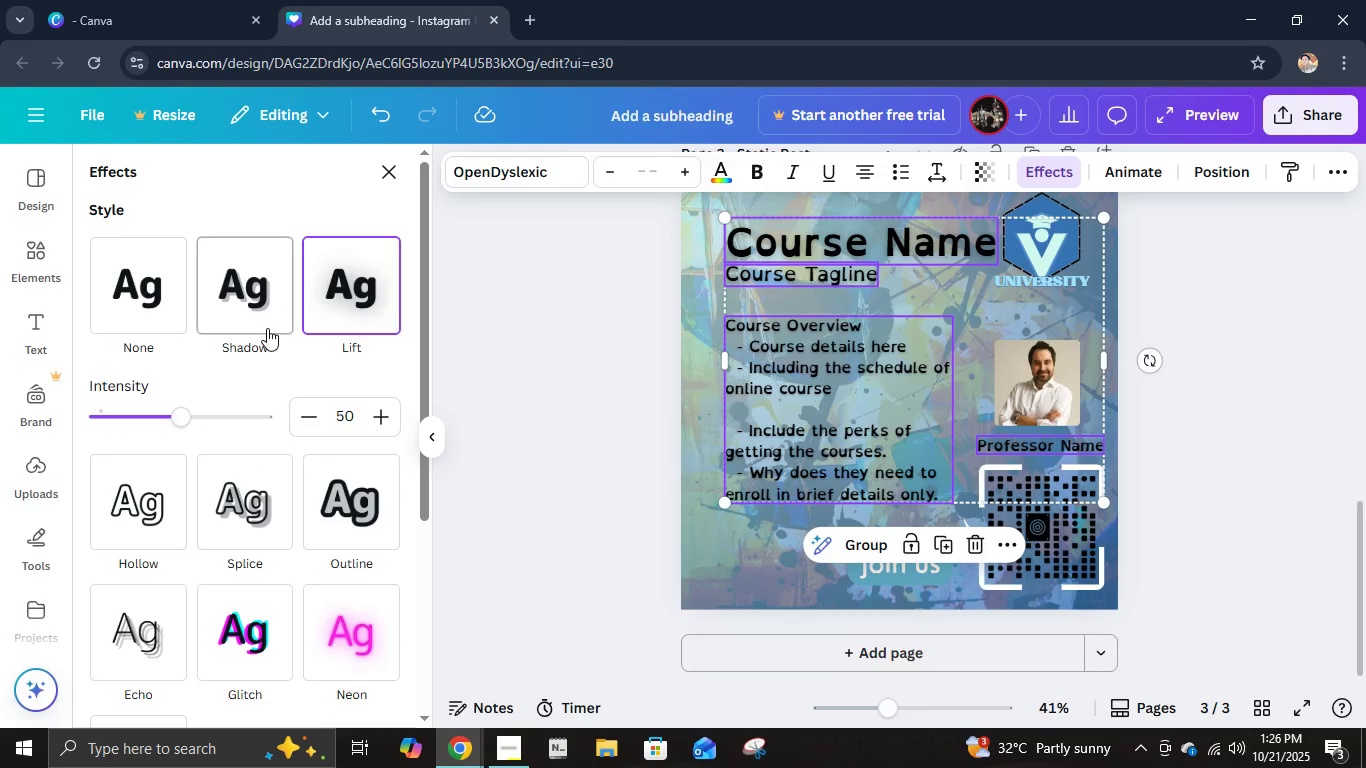 
left_click([267, 328])
 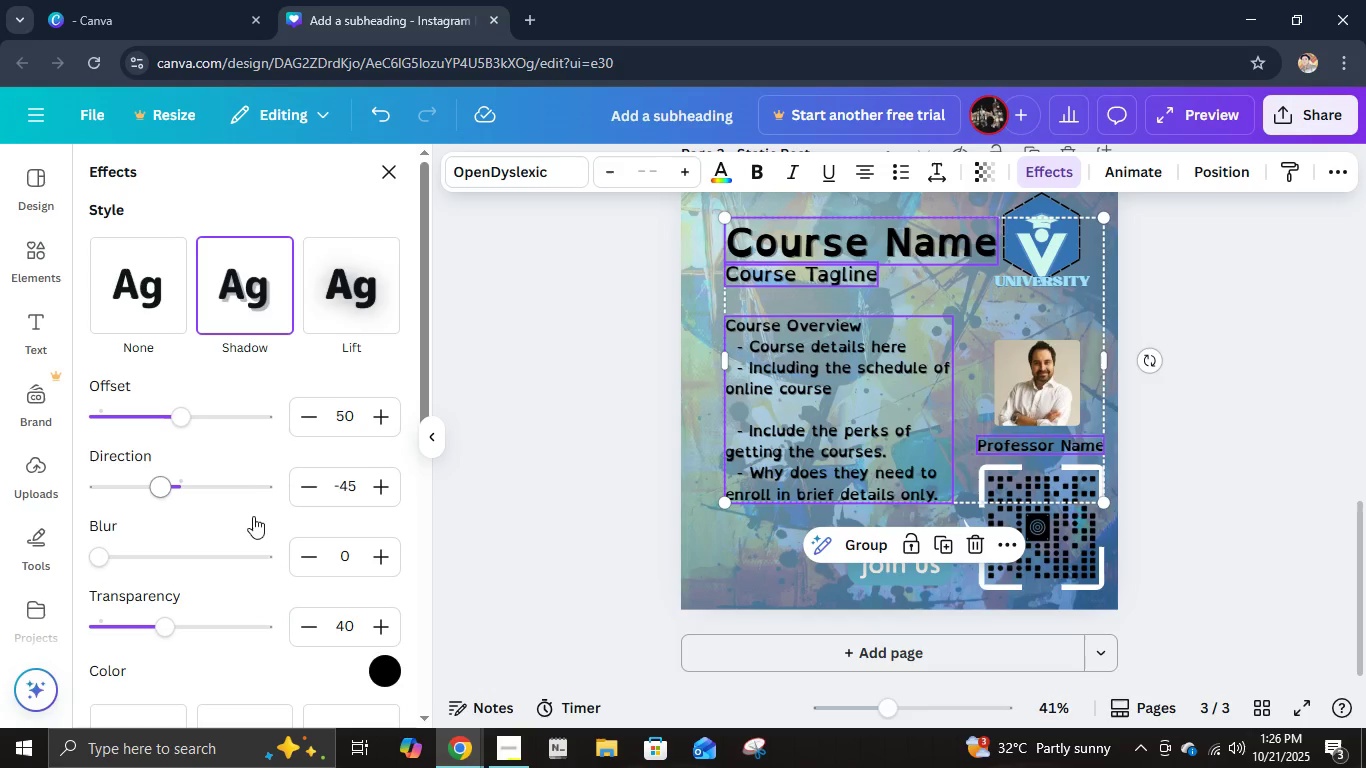 
scroll: coordinate [261, 552], scroll_direction: down, amount: 2.0
 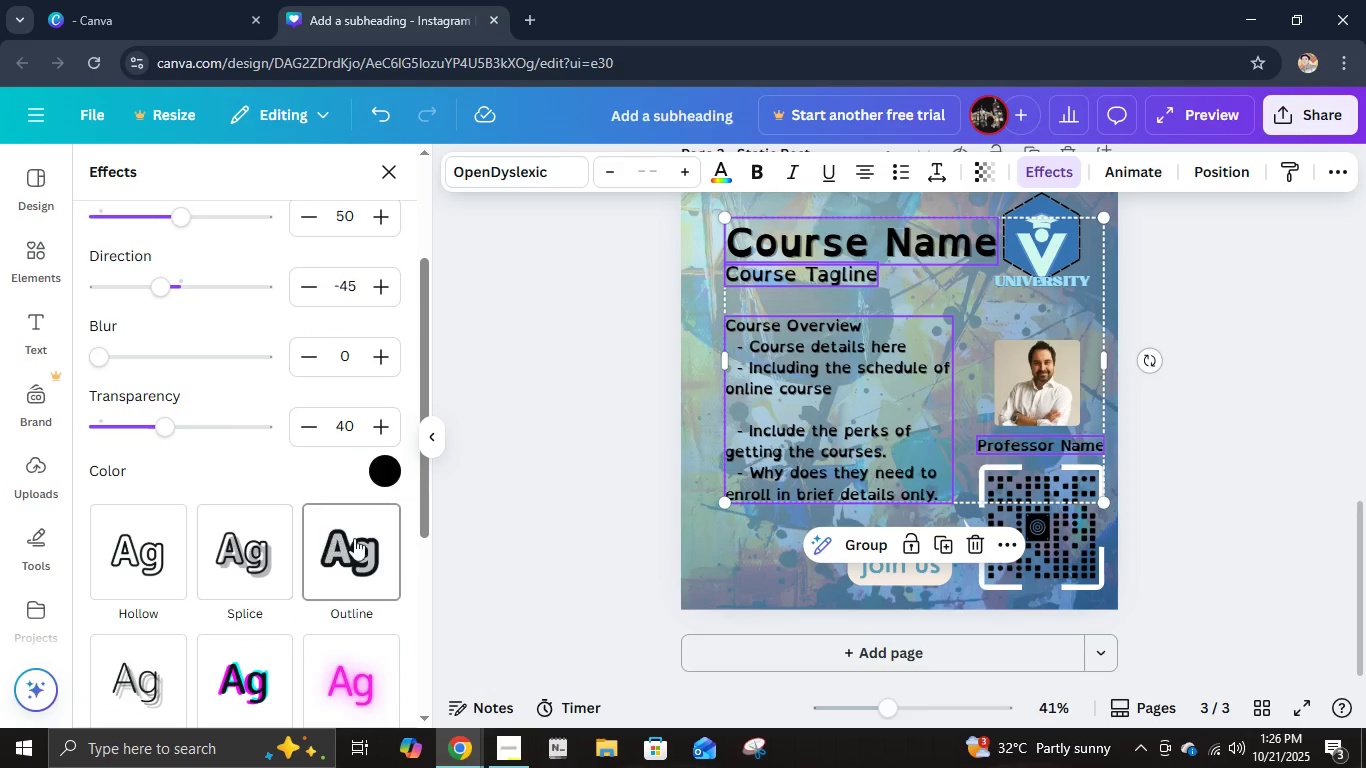 
left_click([354, 539])
 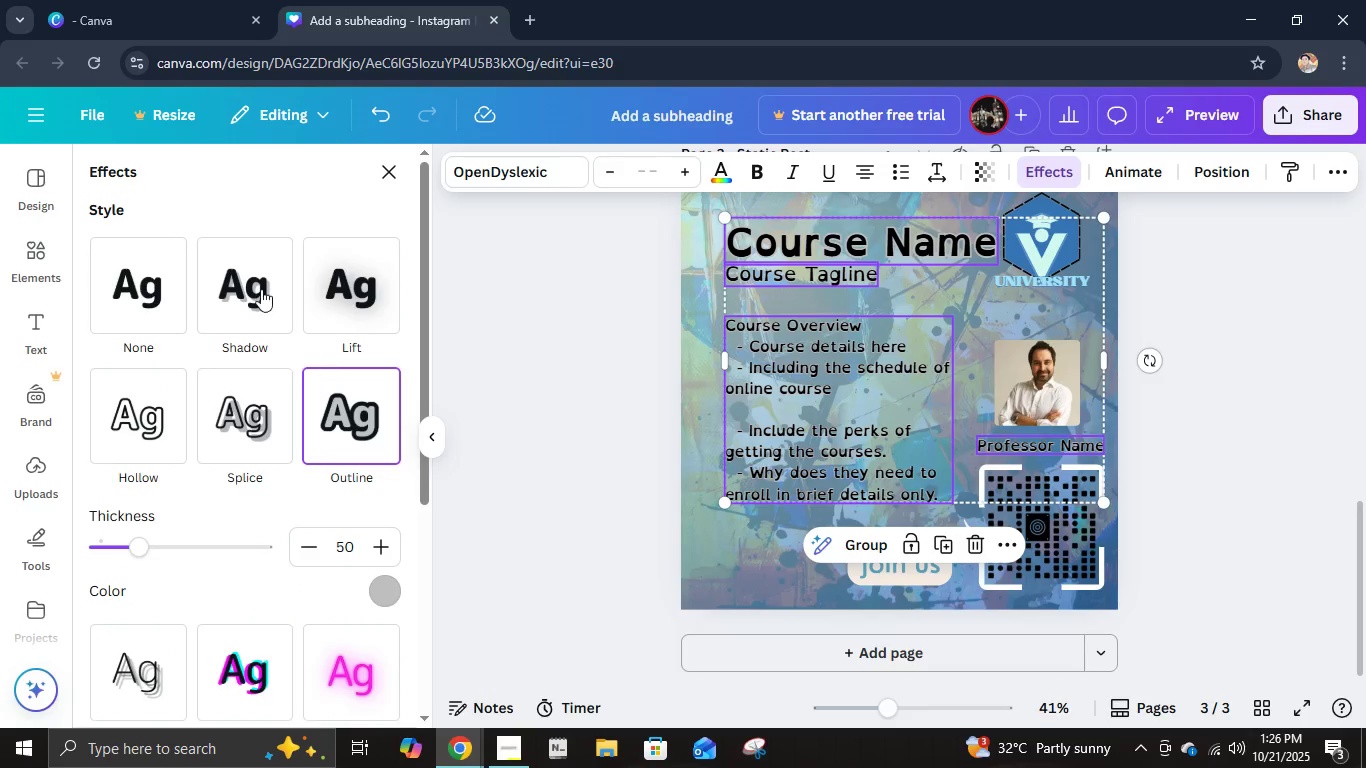 
left_click([261, 289])
 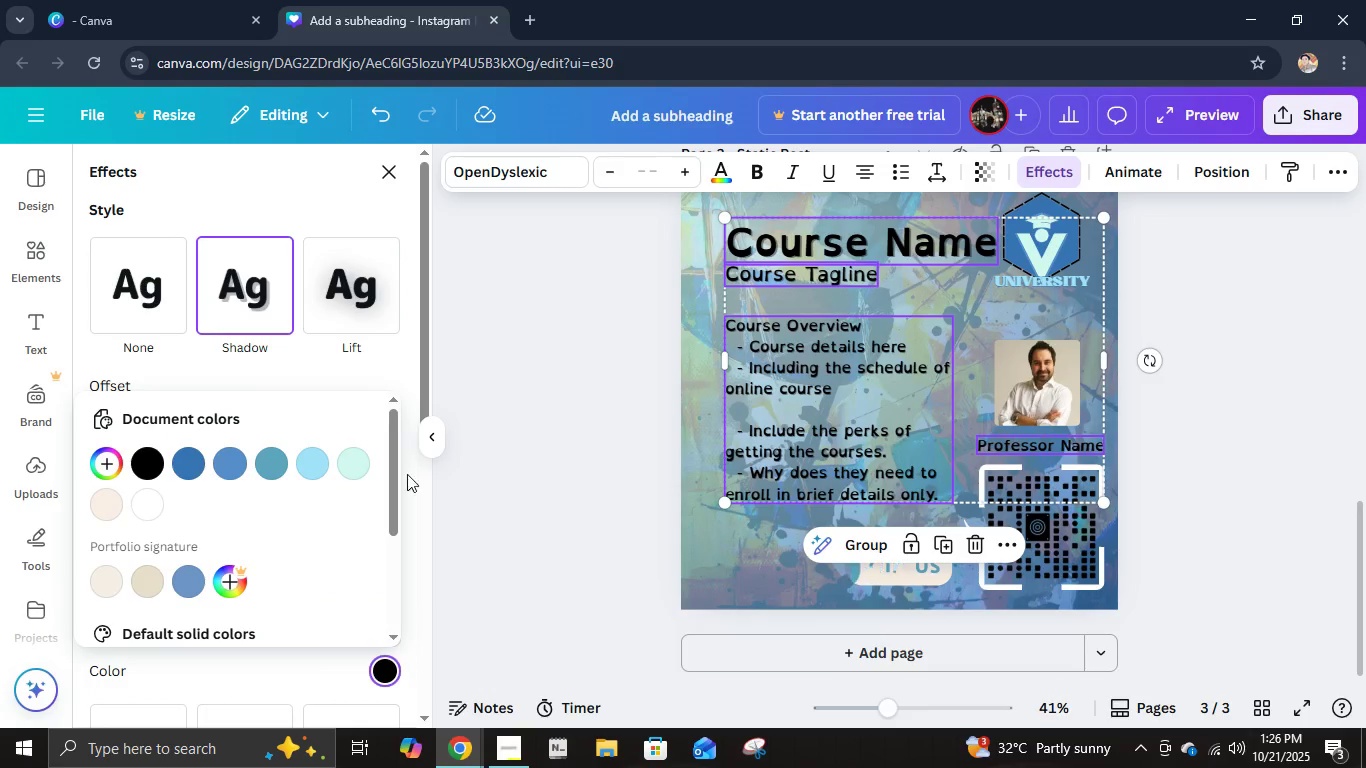 
scroll: coordinate [245, 460], scroll_direction: down, amount: 2.0
 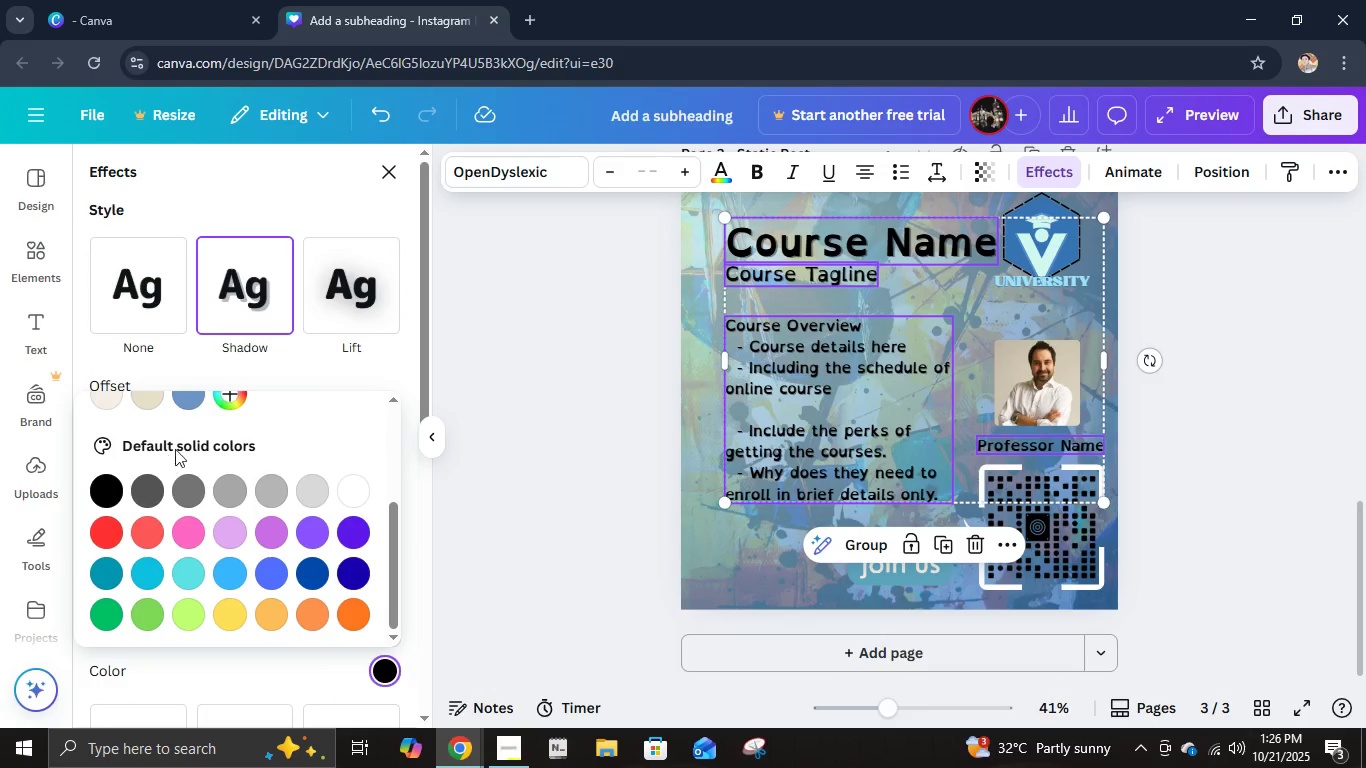 
scroll: coordinate [187, 438], scroll_direction: up, amount: 2.0
 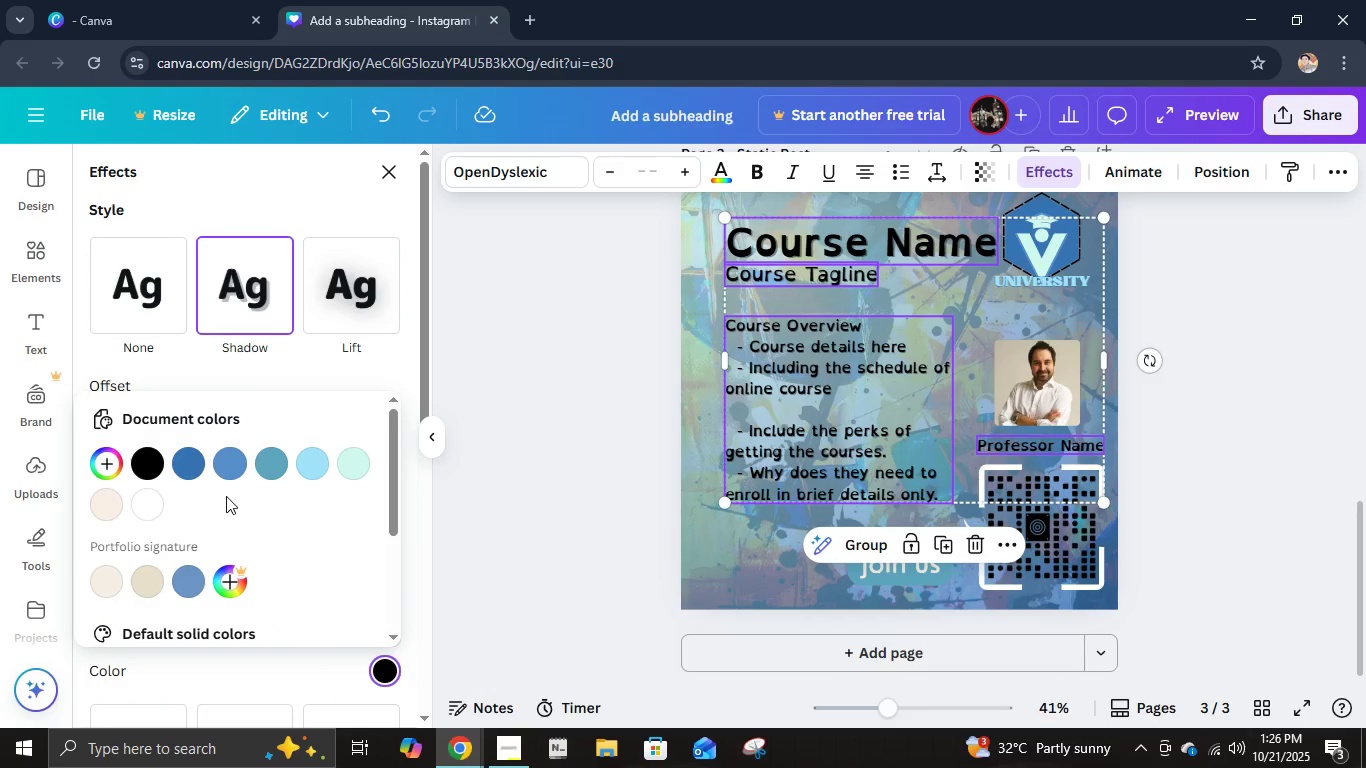 
left_click([151, 504])
 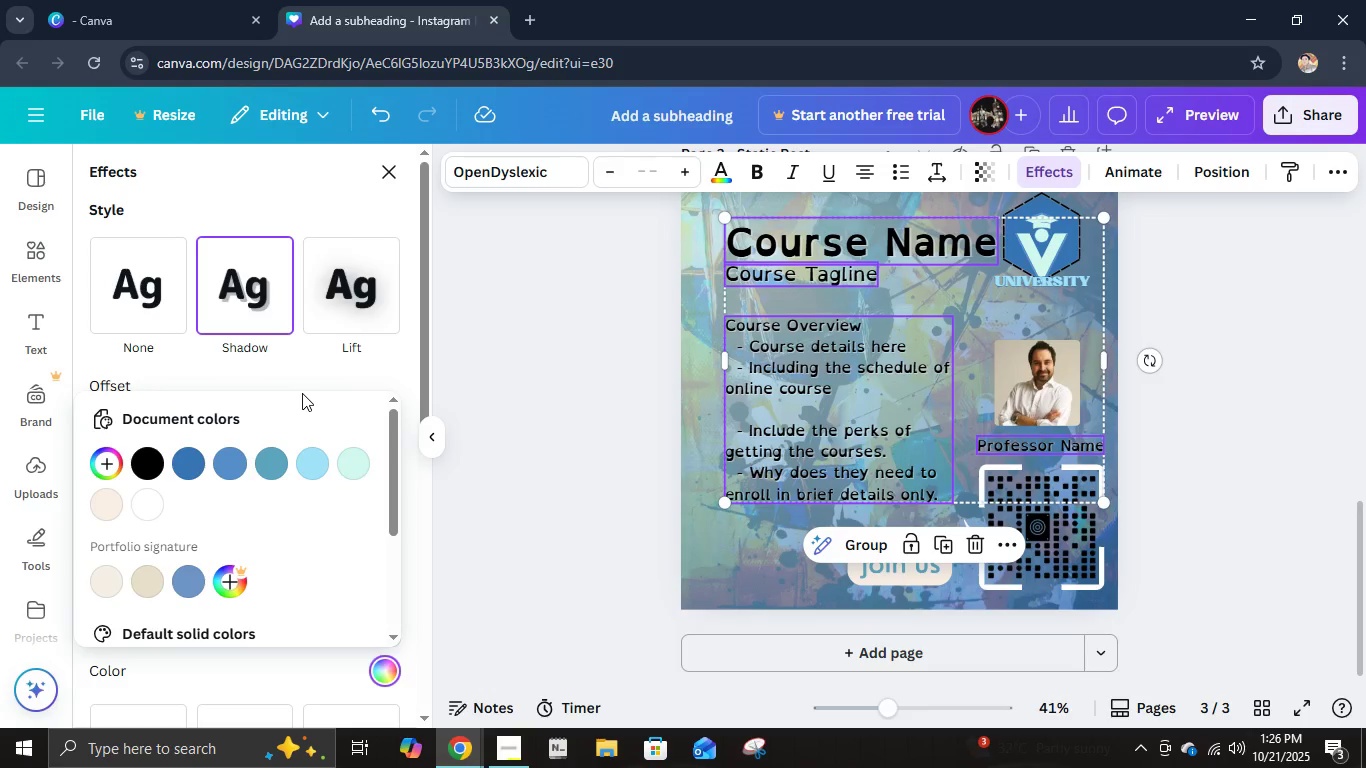 
left_click([308, 382])
 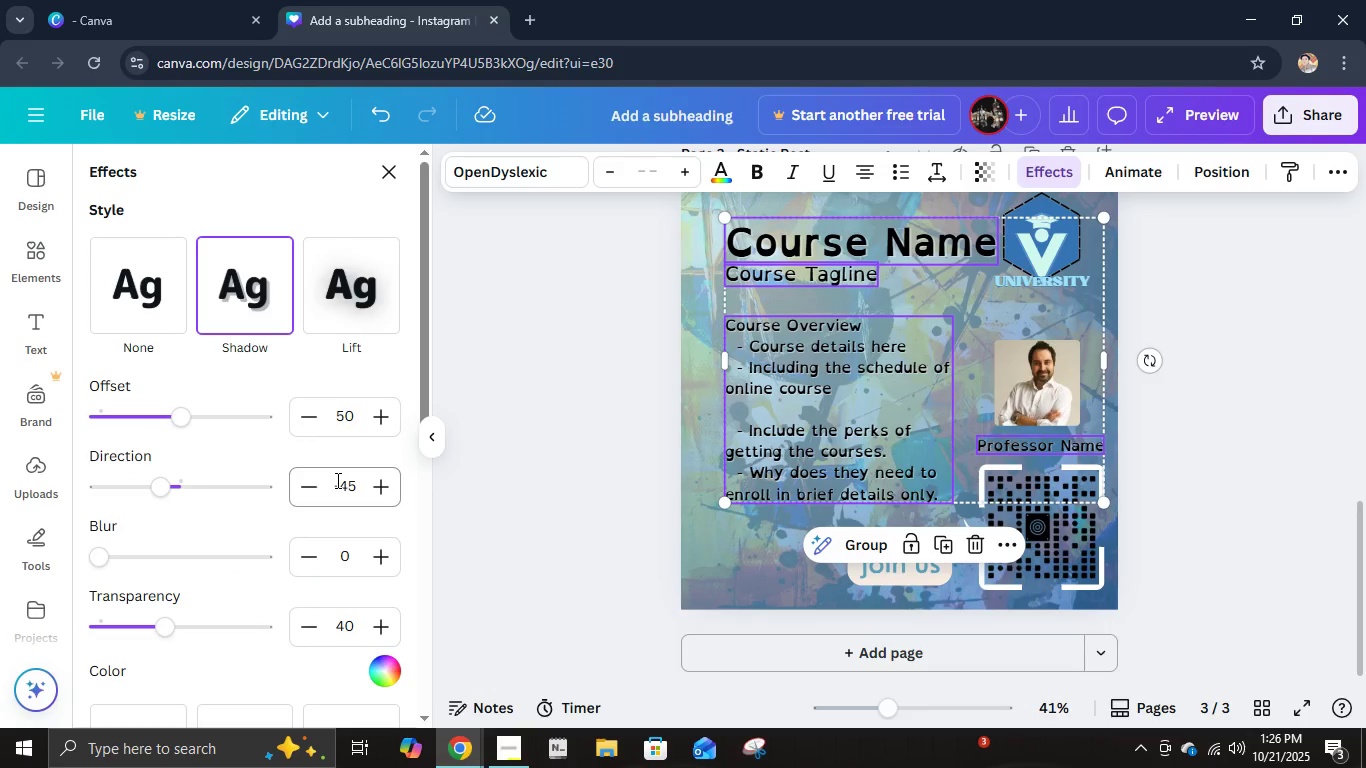 
scroll: coordinate [336, 480], scroll_direction: down, amount: 3.0
 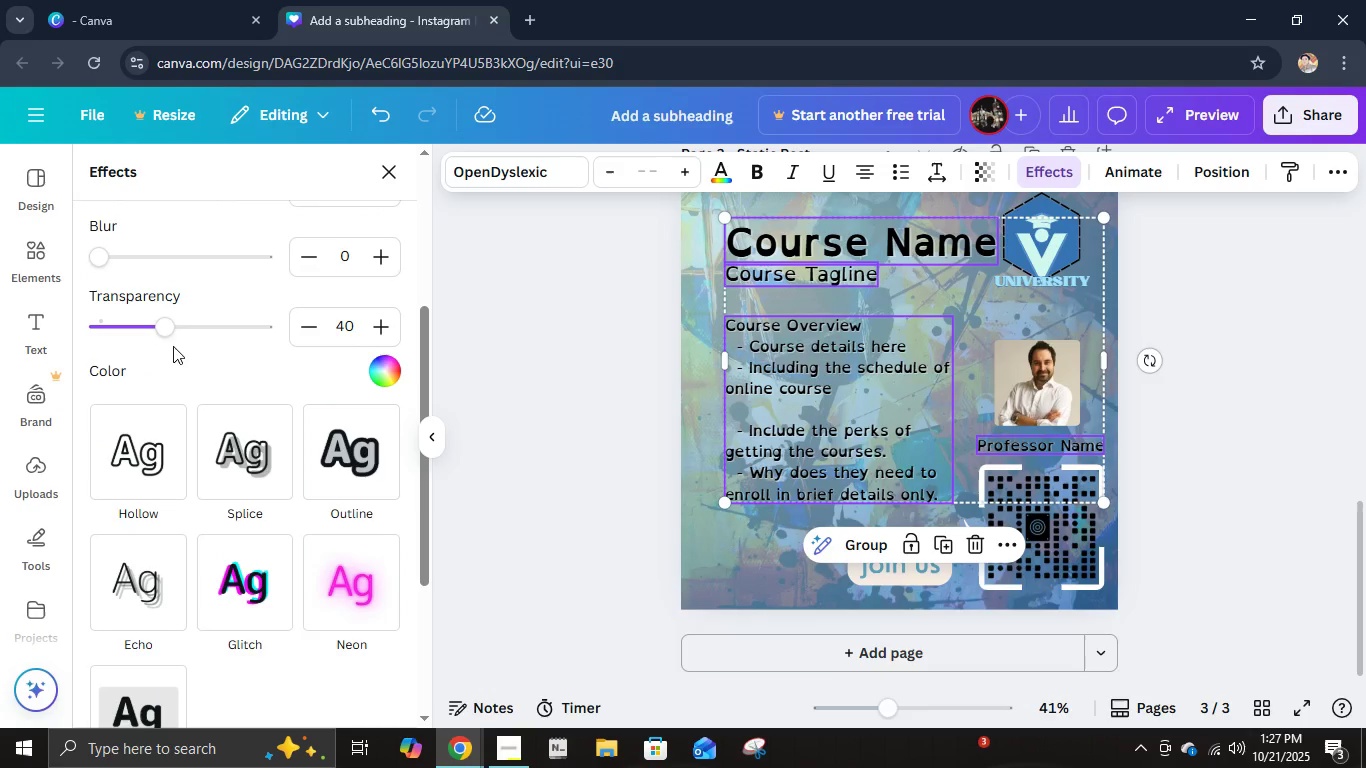 
left_click_drag(start_coordinate=[169, 333], to_coordinate=[334, 334])
 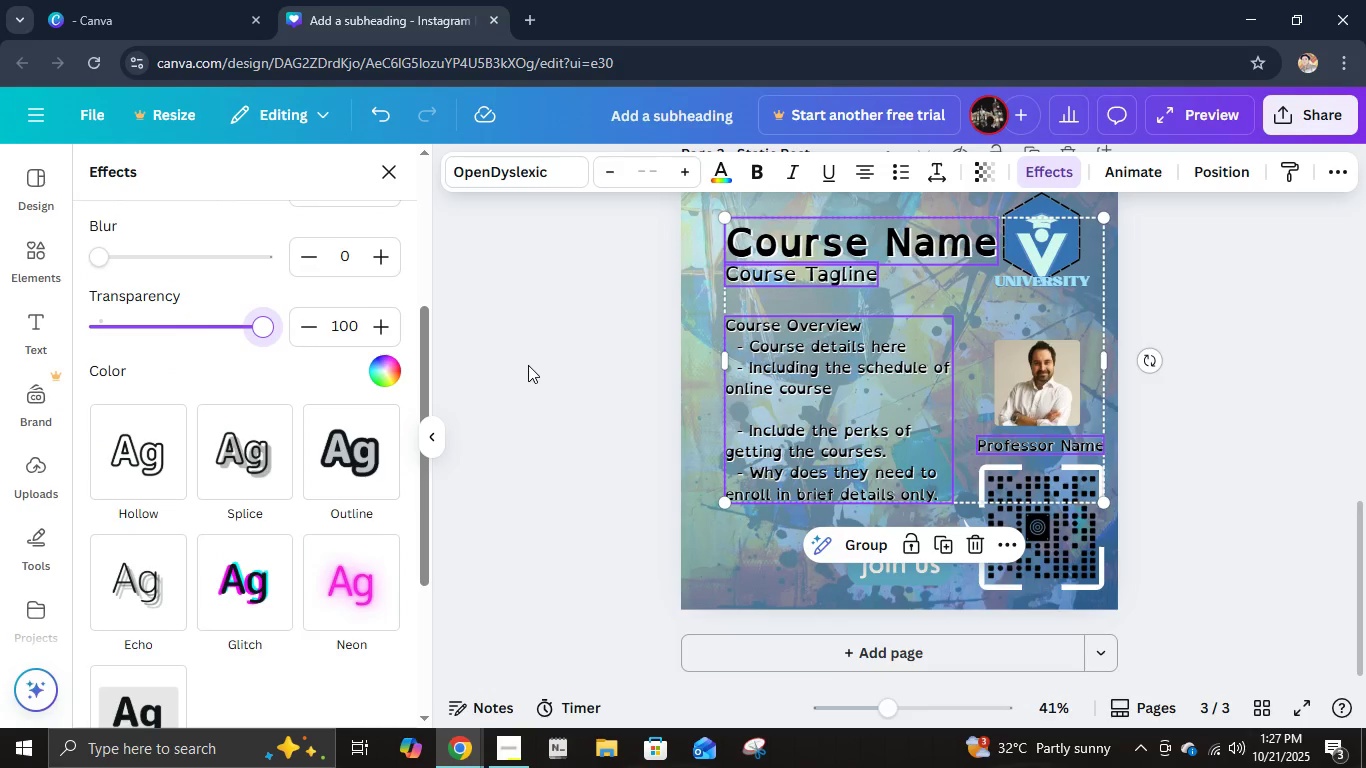 
left_click([528, 361])
 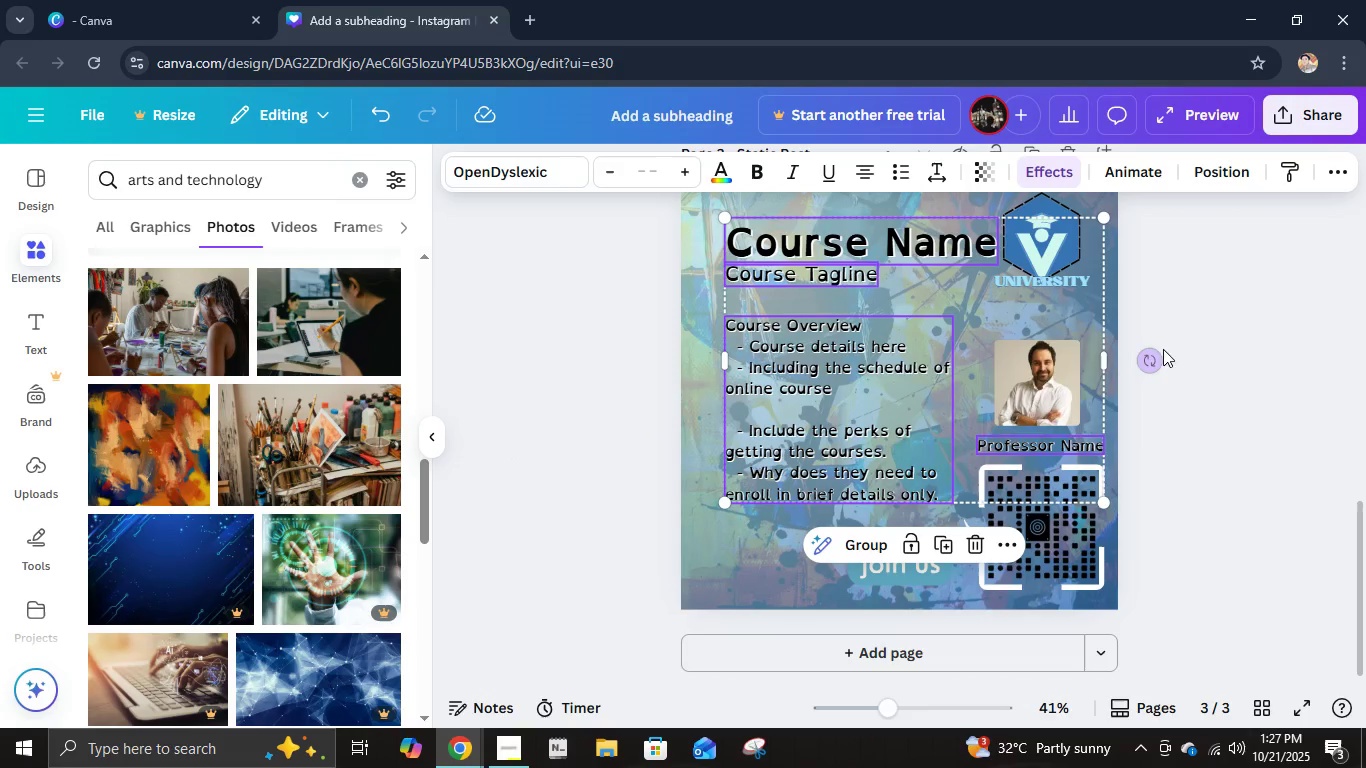 
left_click([1184, 335])
 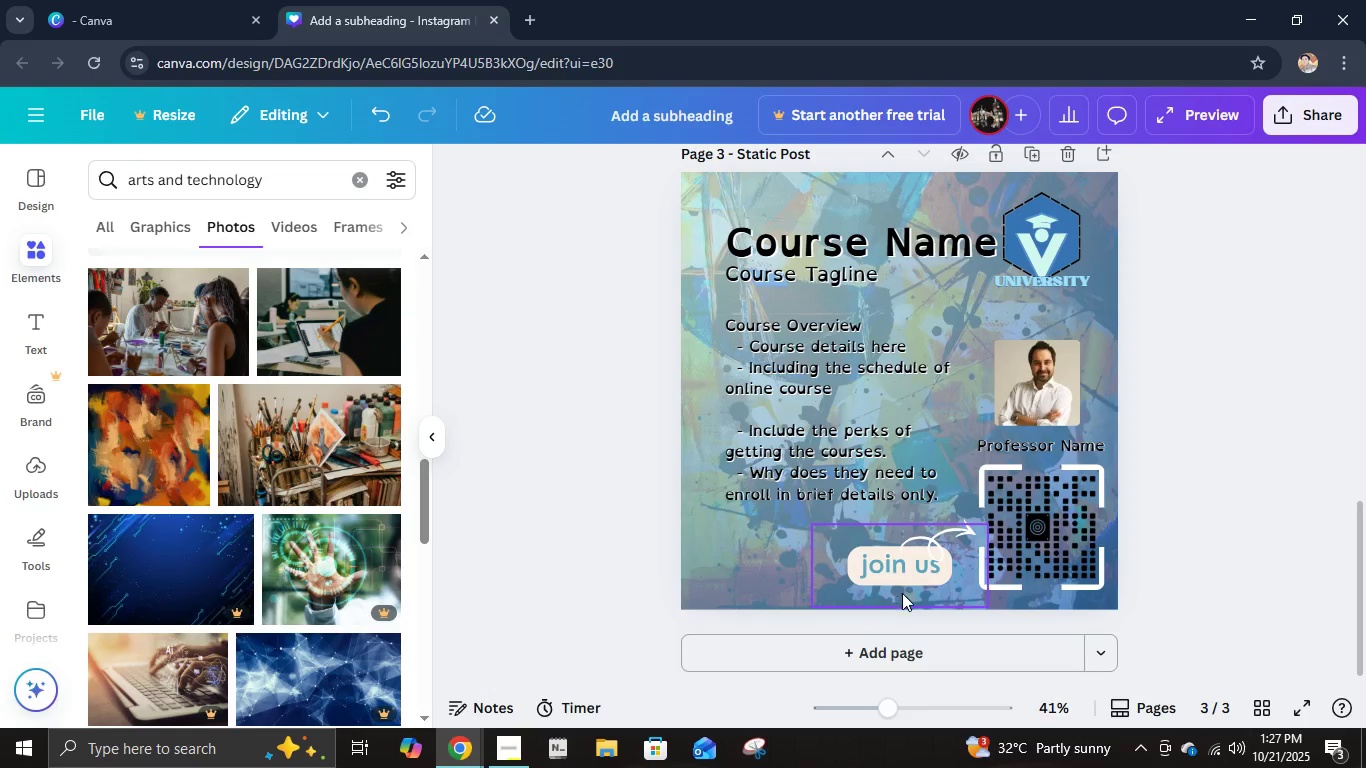 
left_click([1255, 493])
 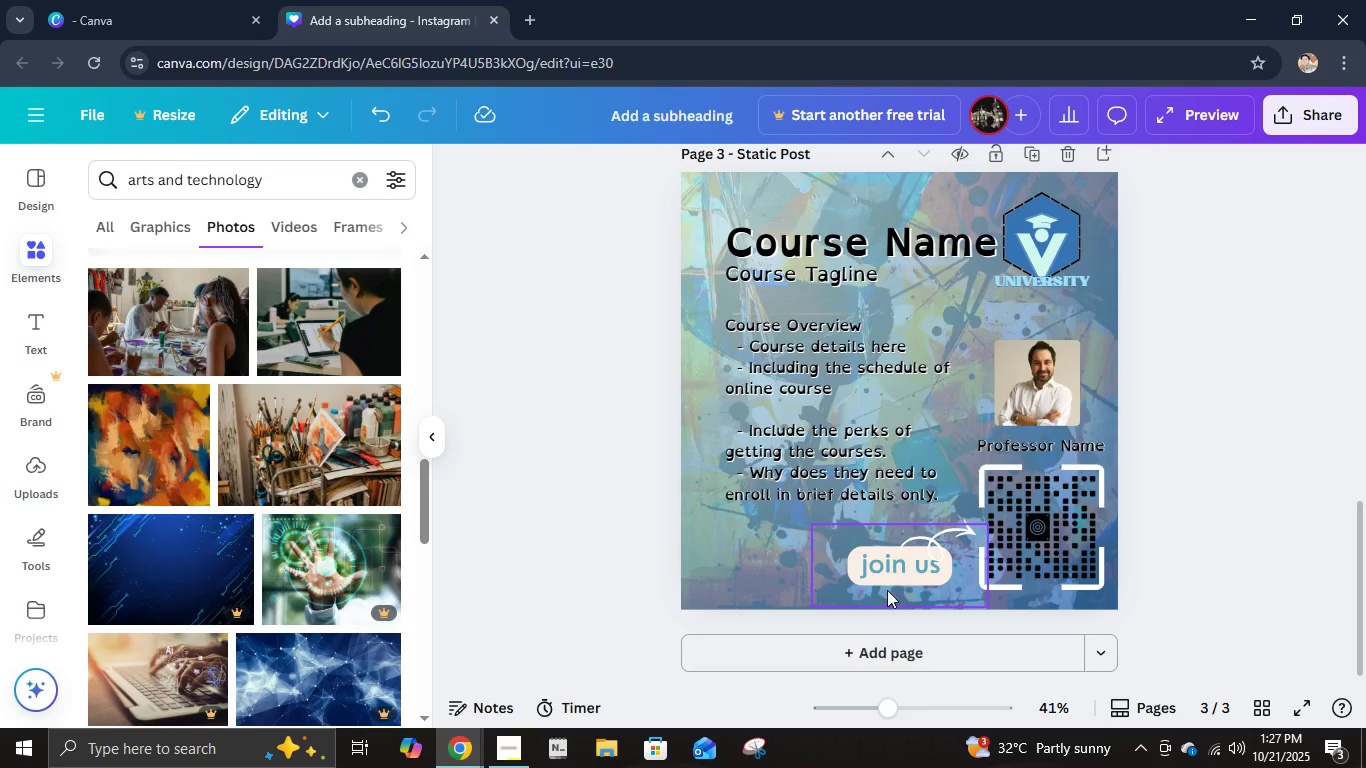 
left_click([885, 592])
 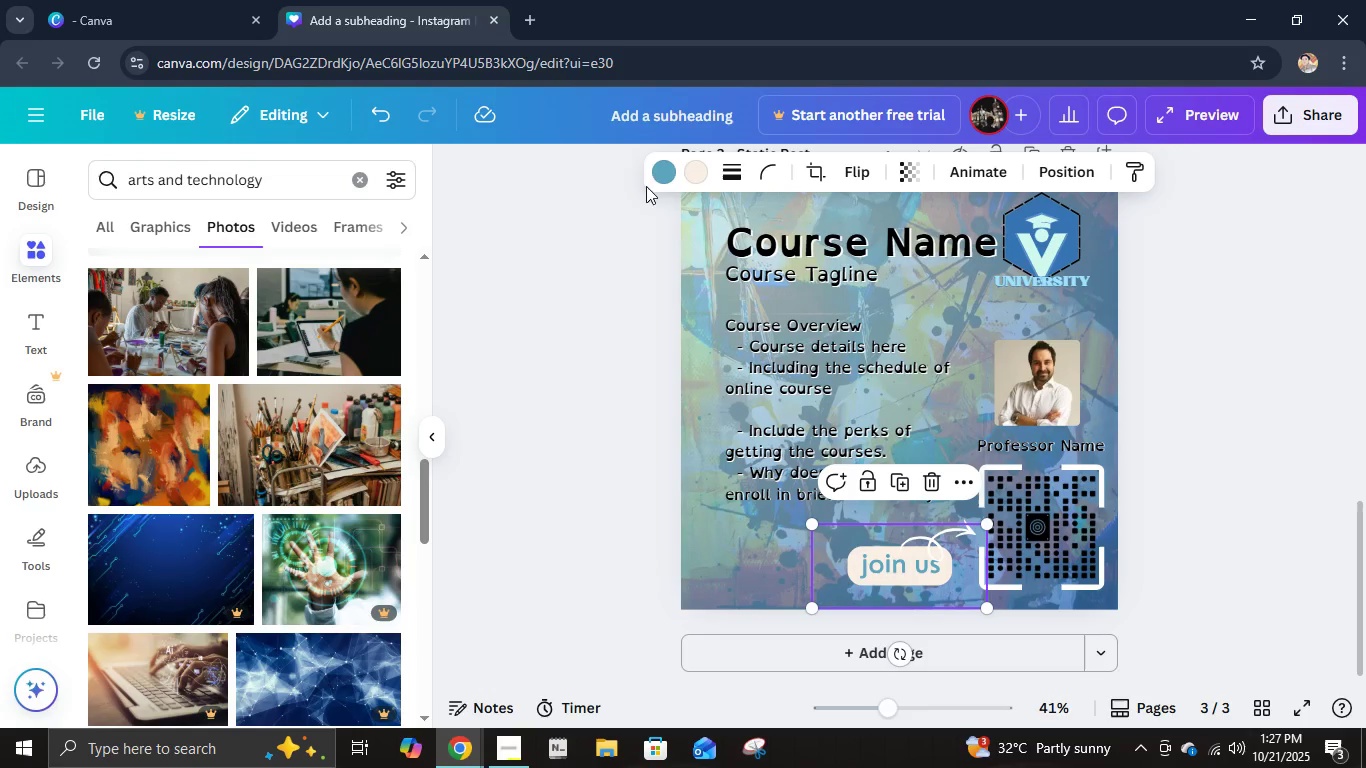 
left_click([659, 173])
 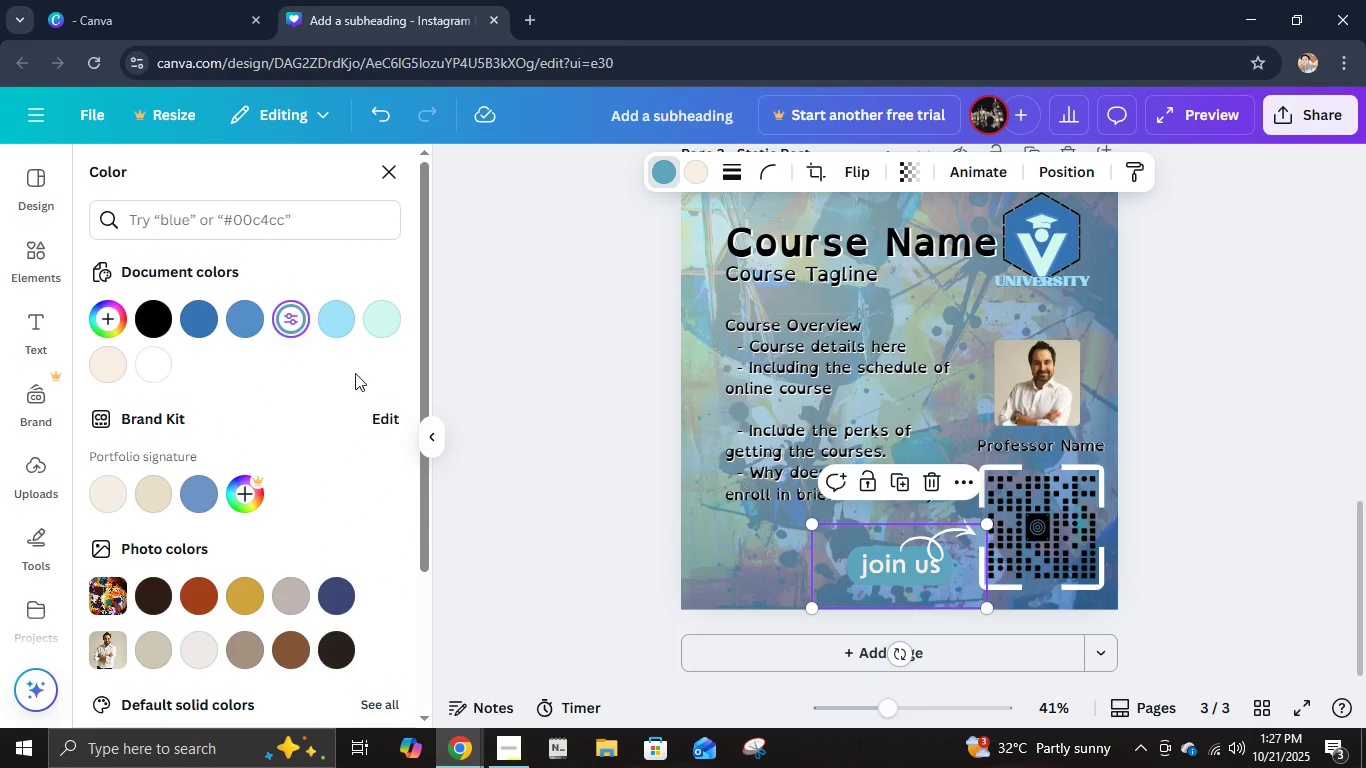 
left_click([344, 321])
 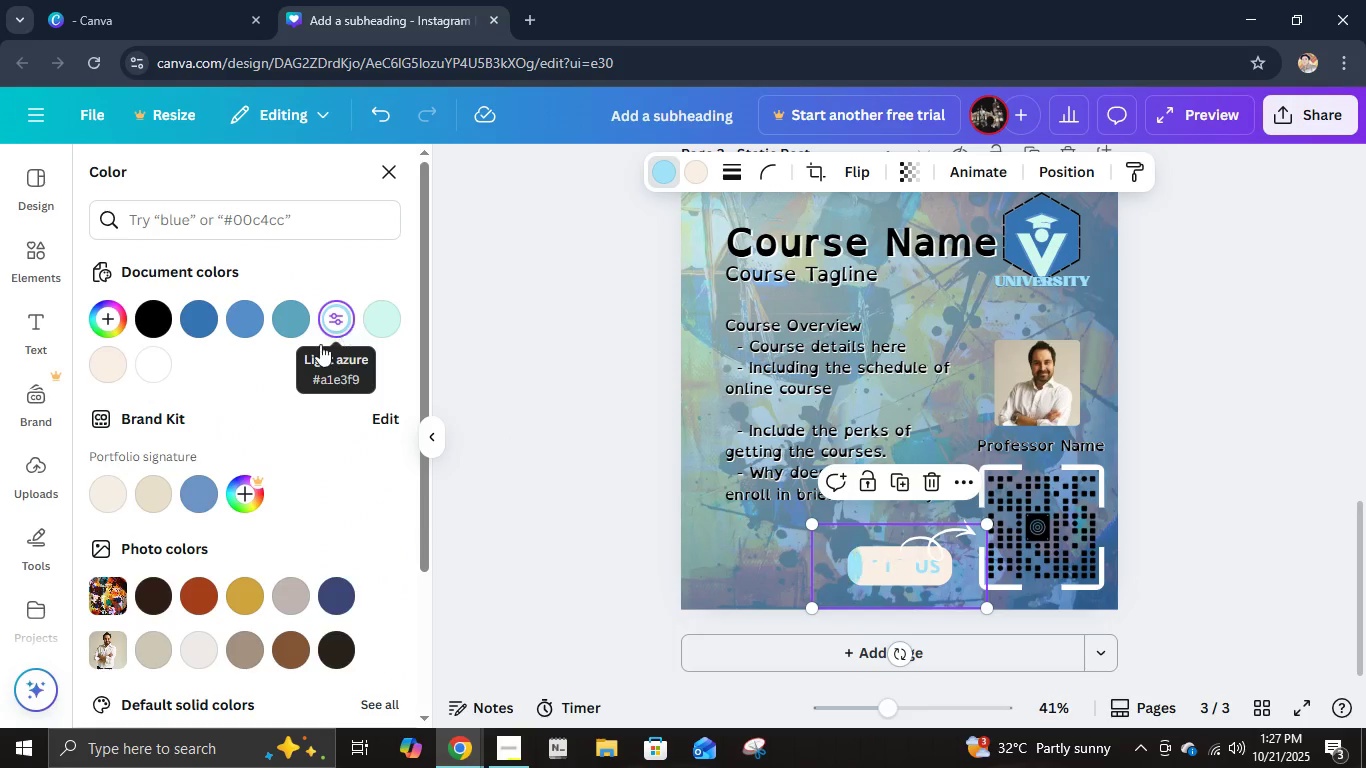 
scroll: coordinate [269, 445], scroll_direction: down, amount: 1.0
 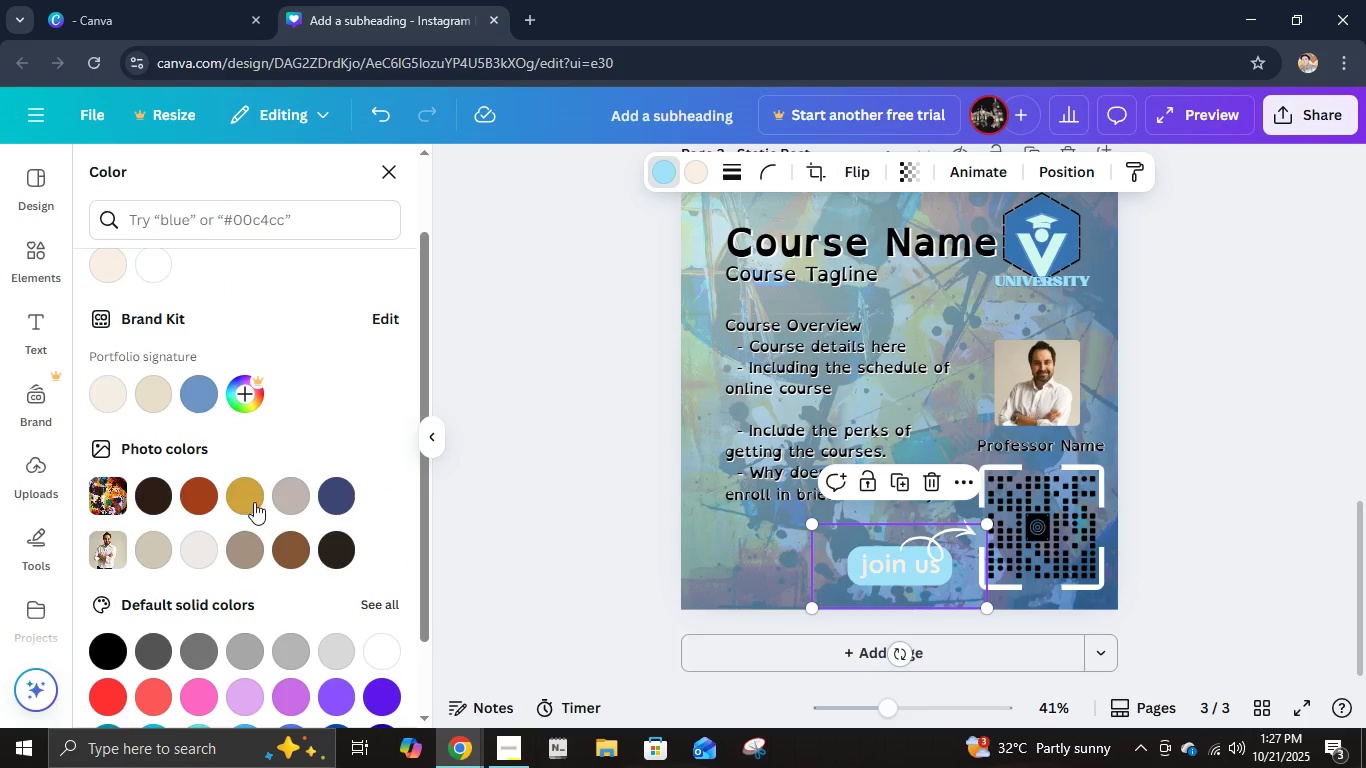 
left_click([254, 498])
 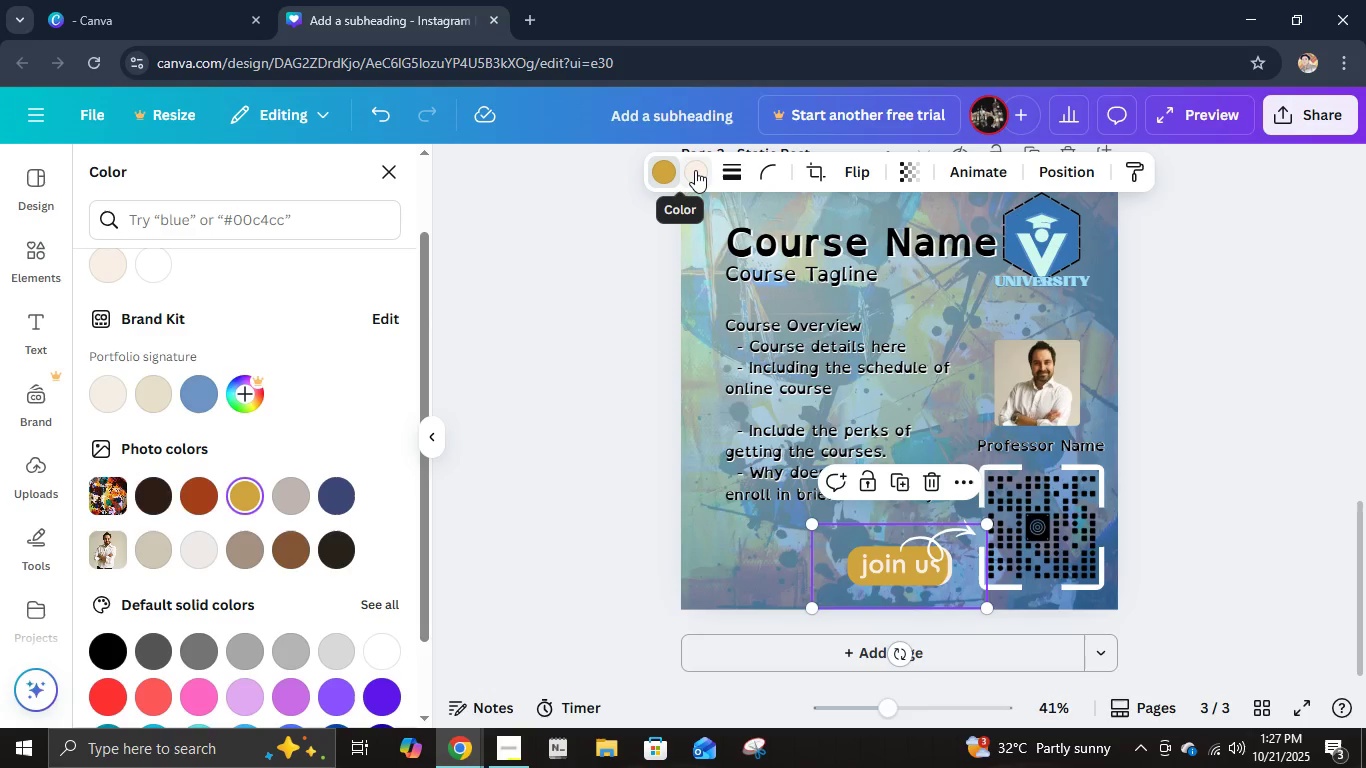 
left_click([711, 171])
 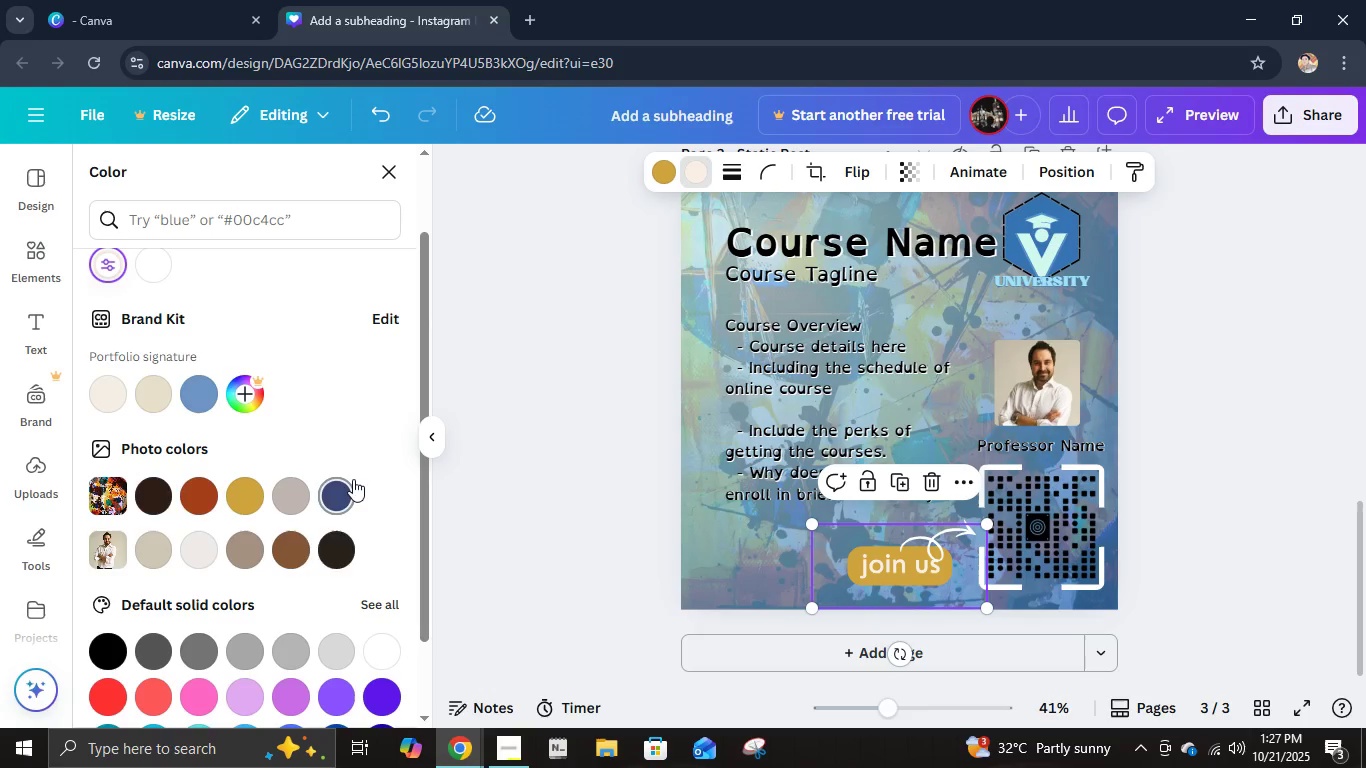 
left_click([344, 491])
 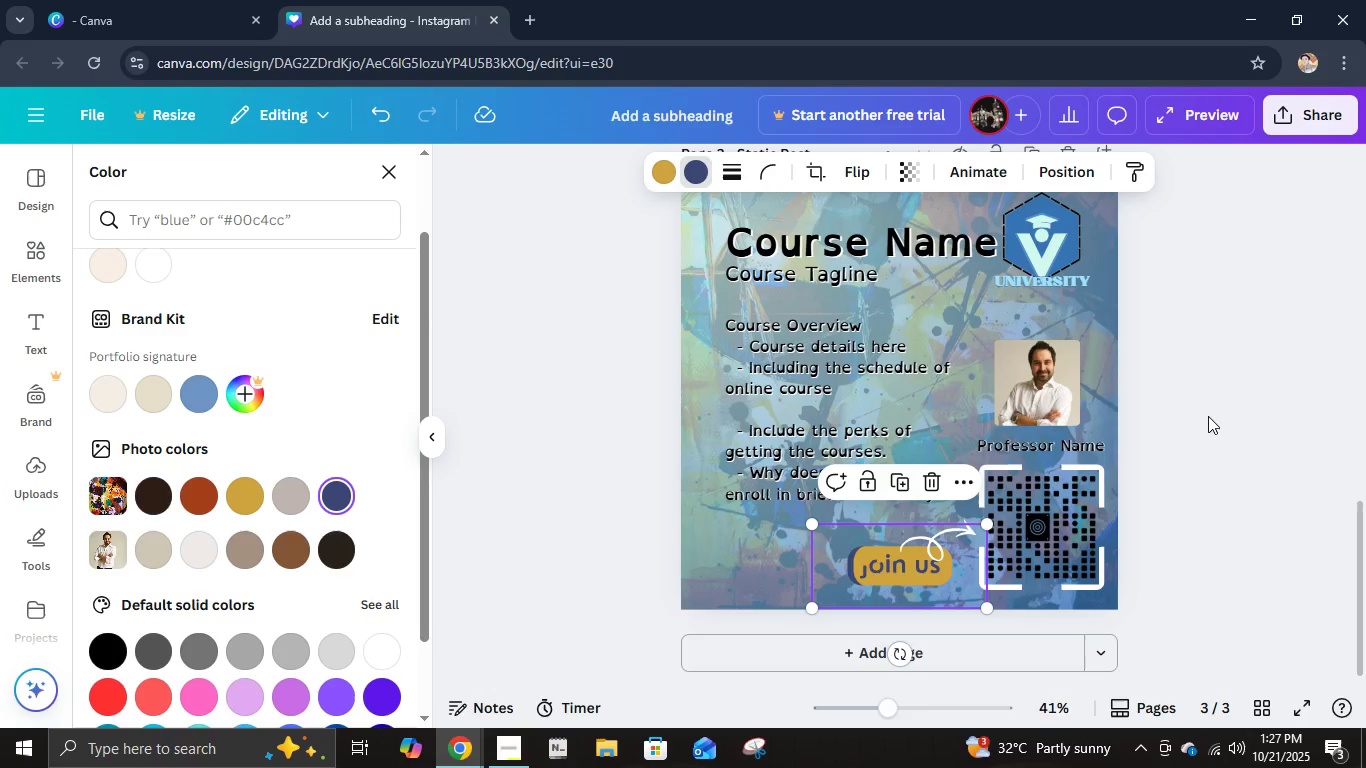 
wait(7.79)
 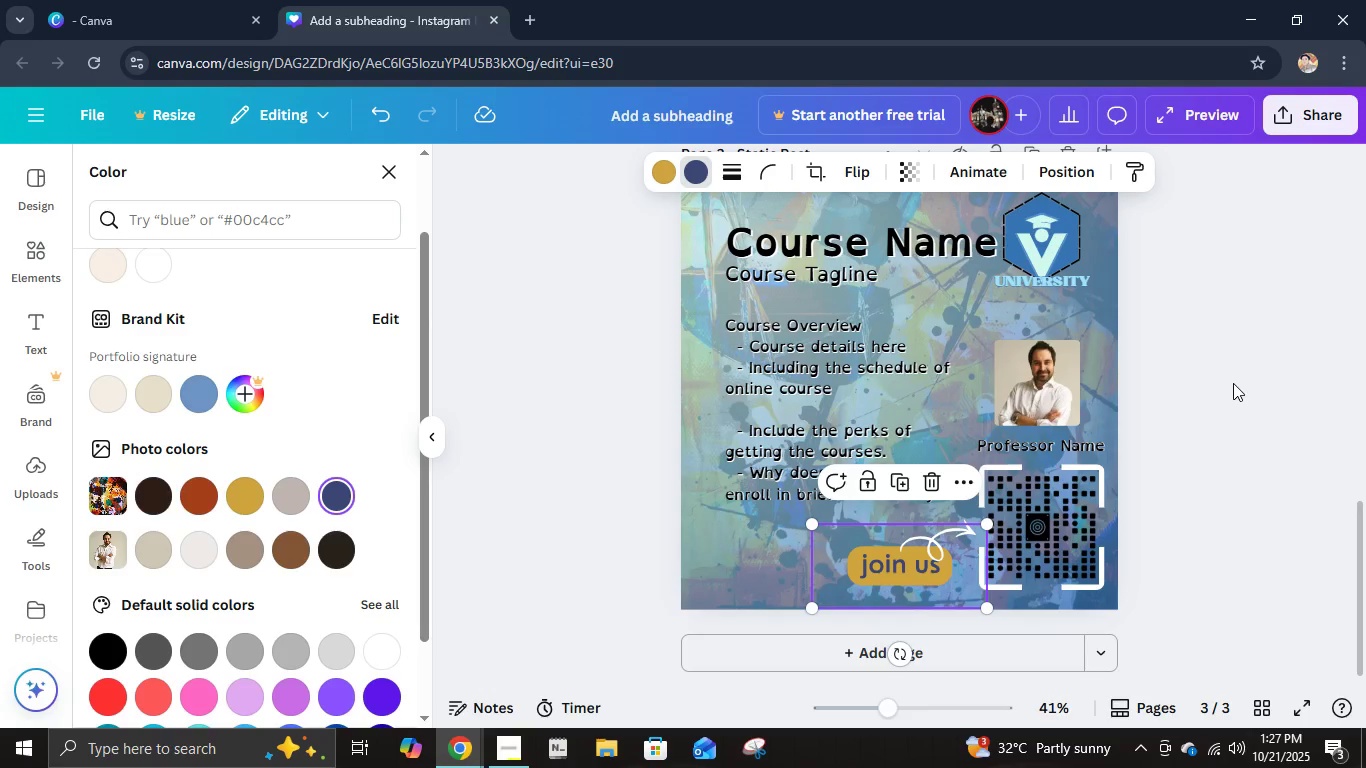 
left_click_drag(start_coordinate=[814, 525], to_coordinate=[607, 452])
 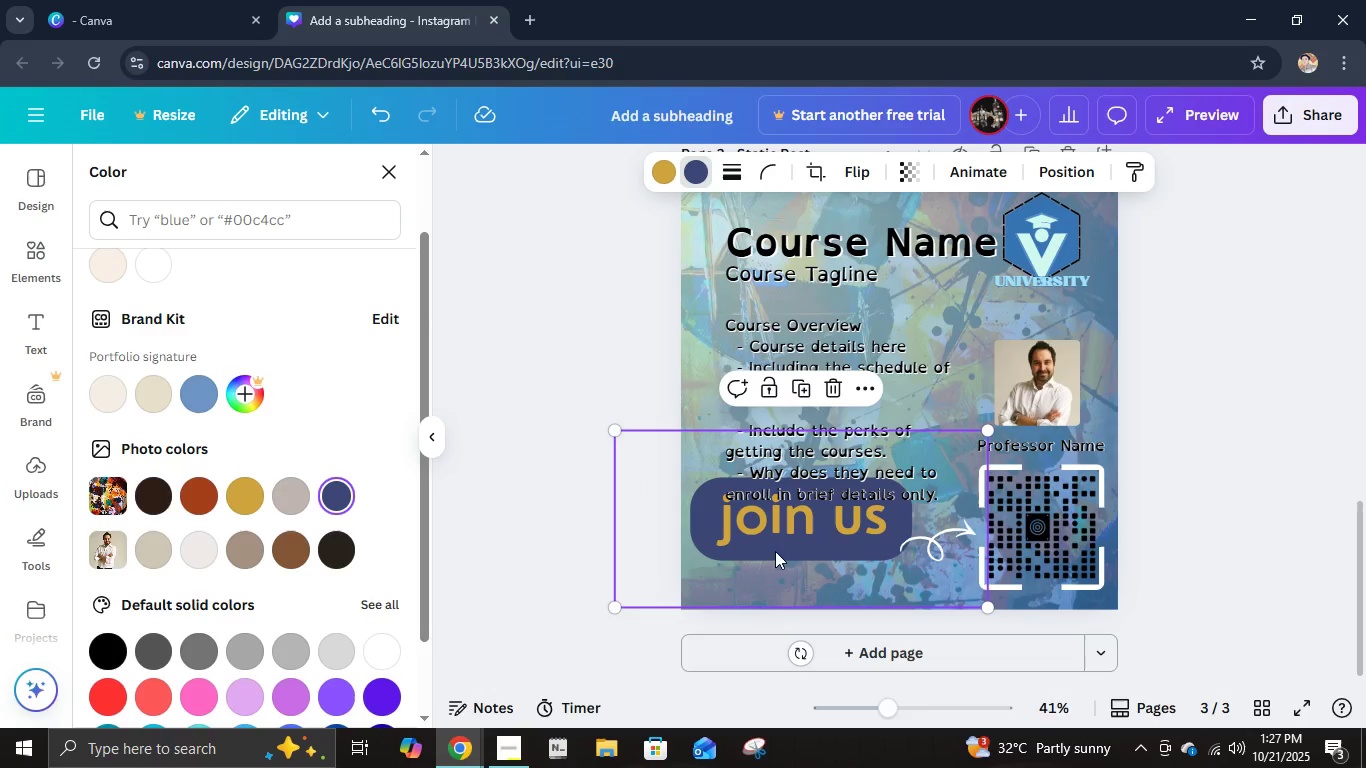 
left_click_drag(start_coordinate=[774, 544], to_coordinate=[808, 571])
 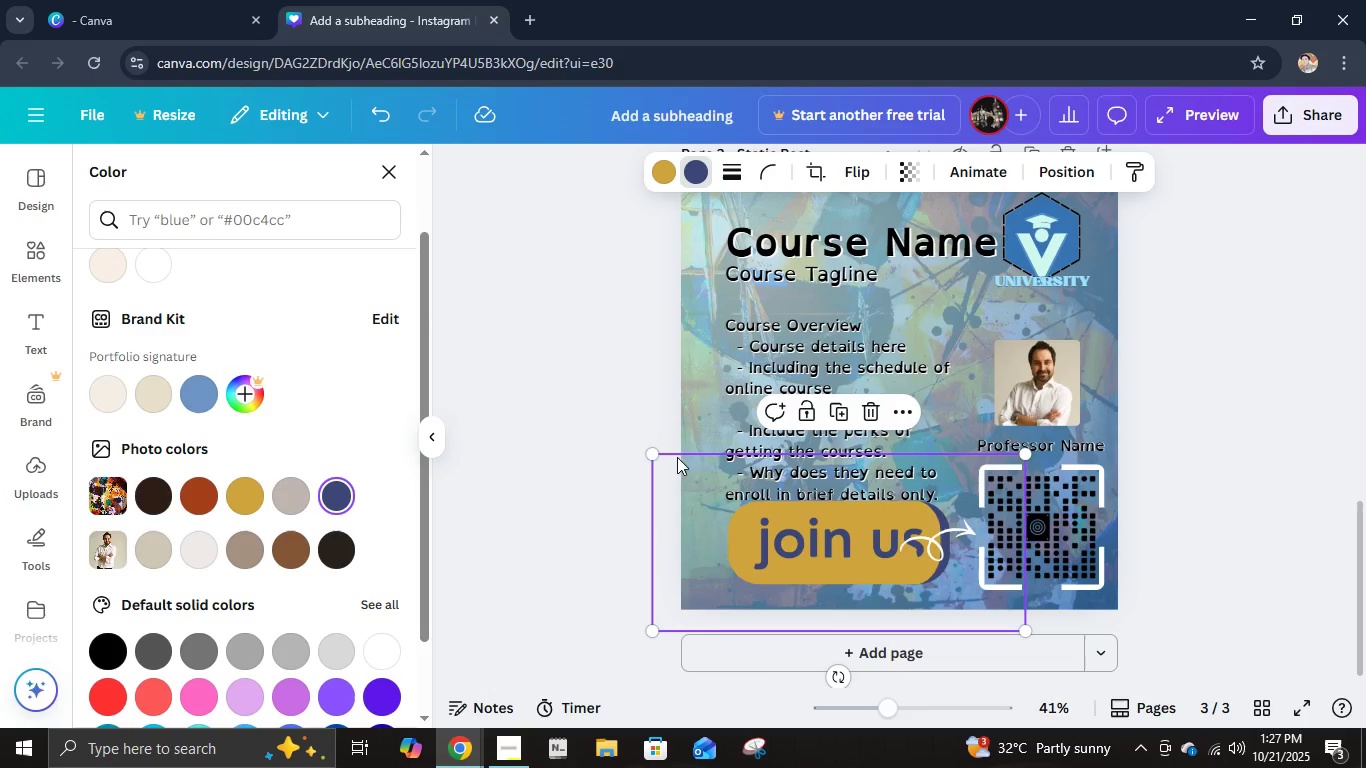 
left_click_drag(start_coordinate=[649, 458], to_coordinate=[722, 503])
 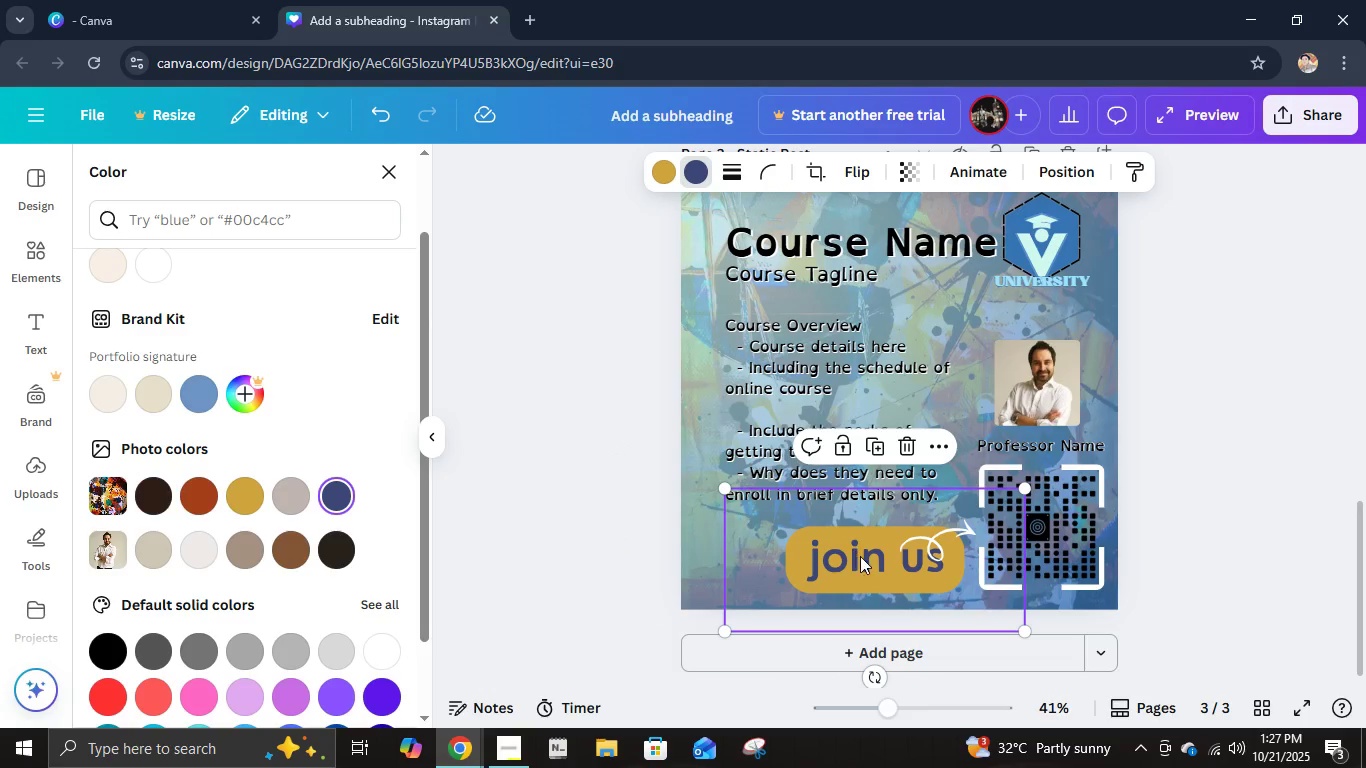 
left_click_drag(start_coordinate=[860, 557], to_coordinate=[826, 561])
 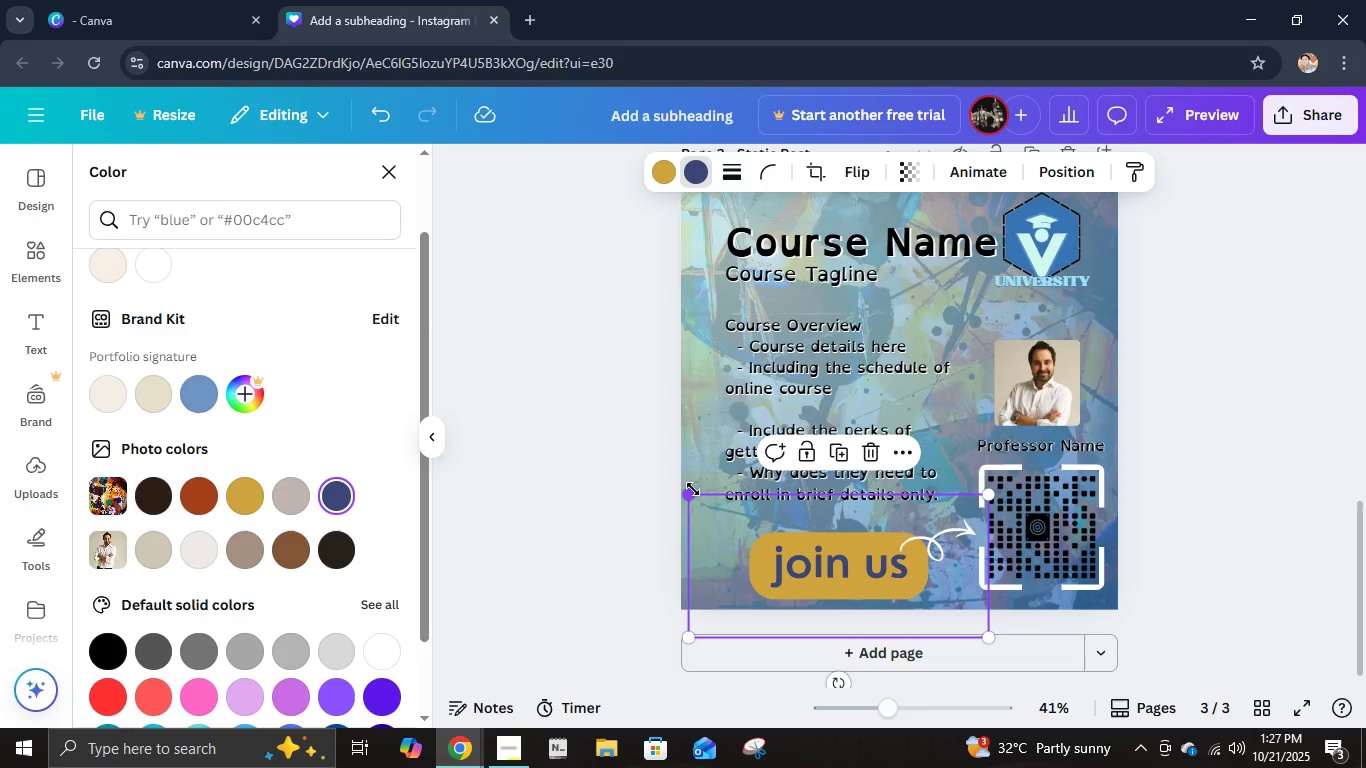 
left_click_drag(start_coordinate=[691, 489], to_coordinate=[730, 515])
 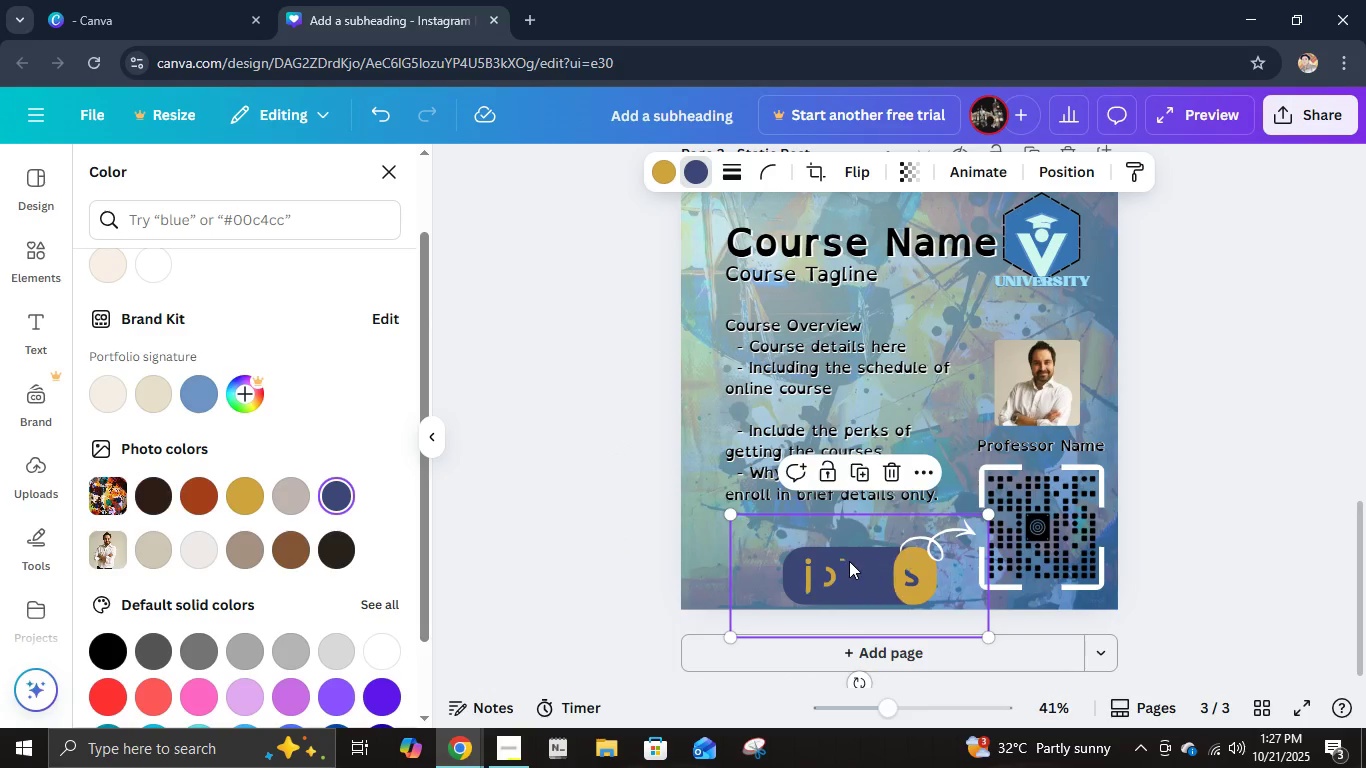 
left_click_drag(start_coordinate=[849, 561], to_coordinate=[823, 540])
 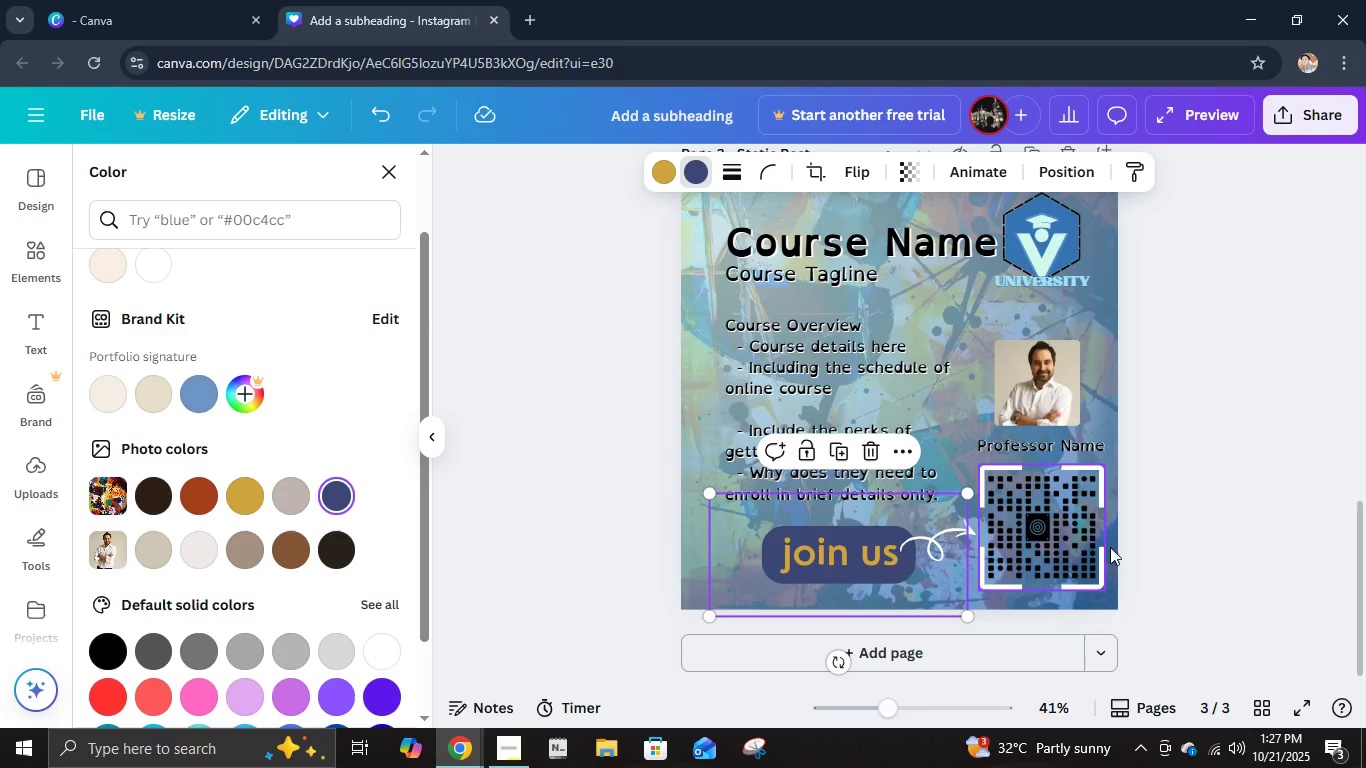 
left_click([1207, 520])
 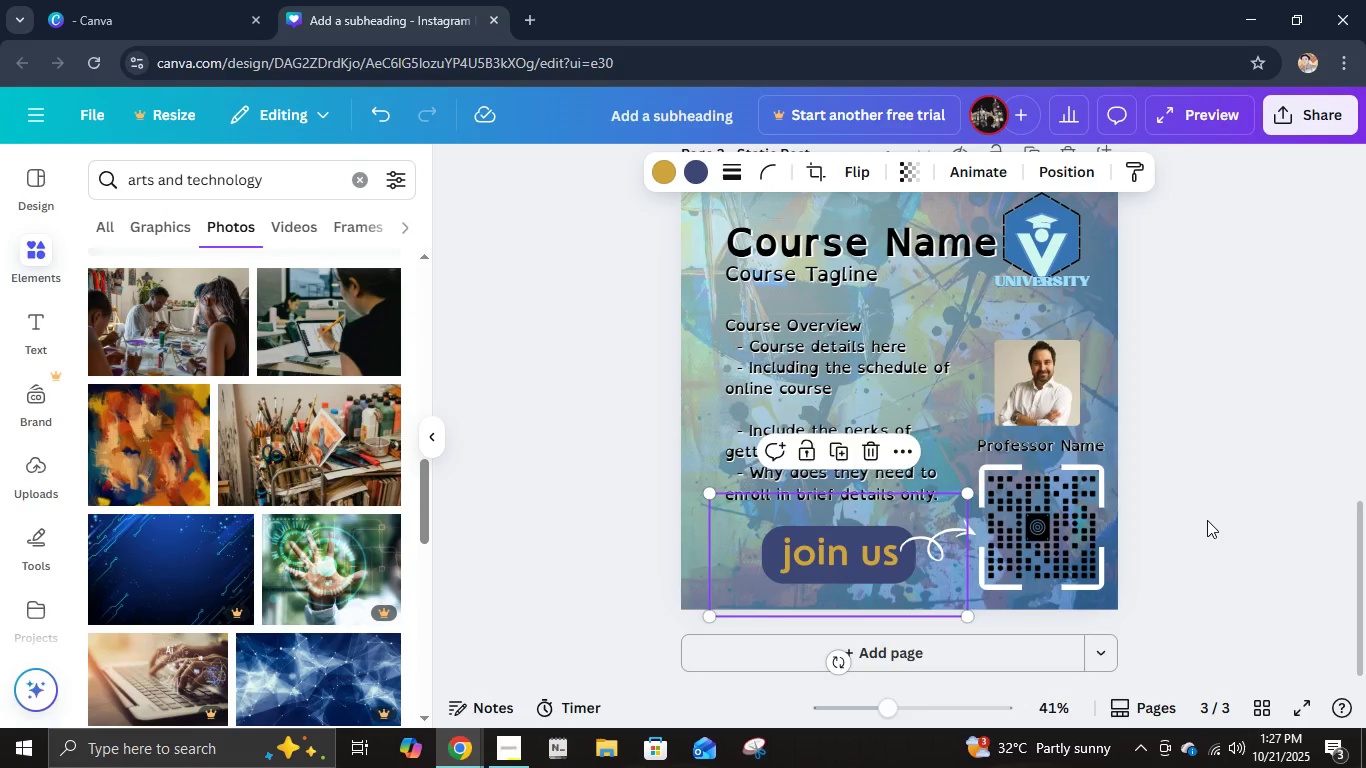 
left_click([1207, 520])
 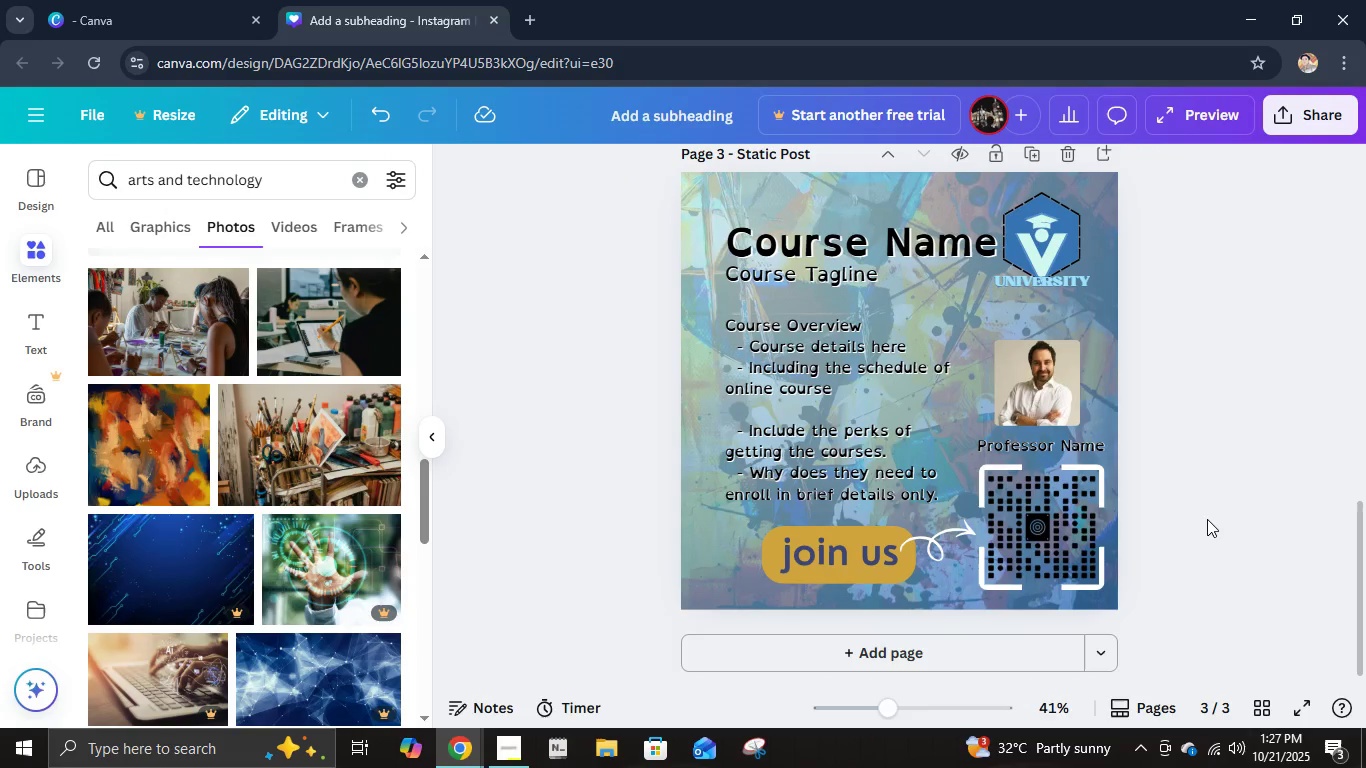 
scroll: coordinate [1206, 518], scroll_direction: up, amount: 1.0
 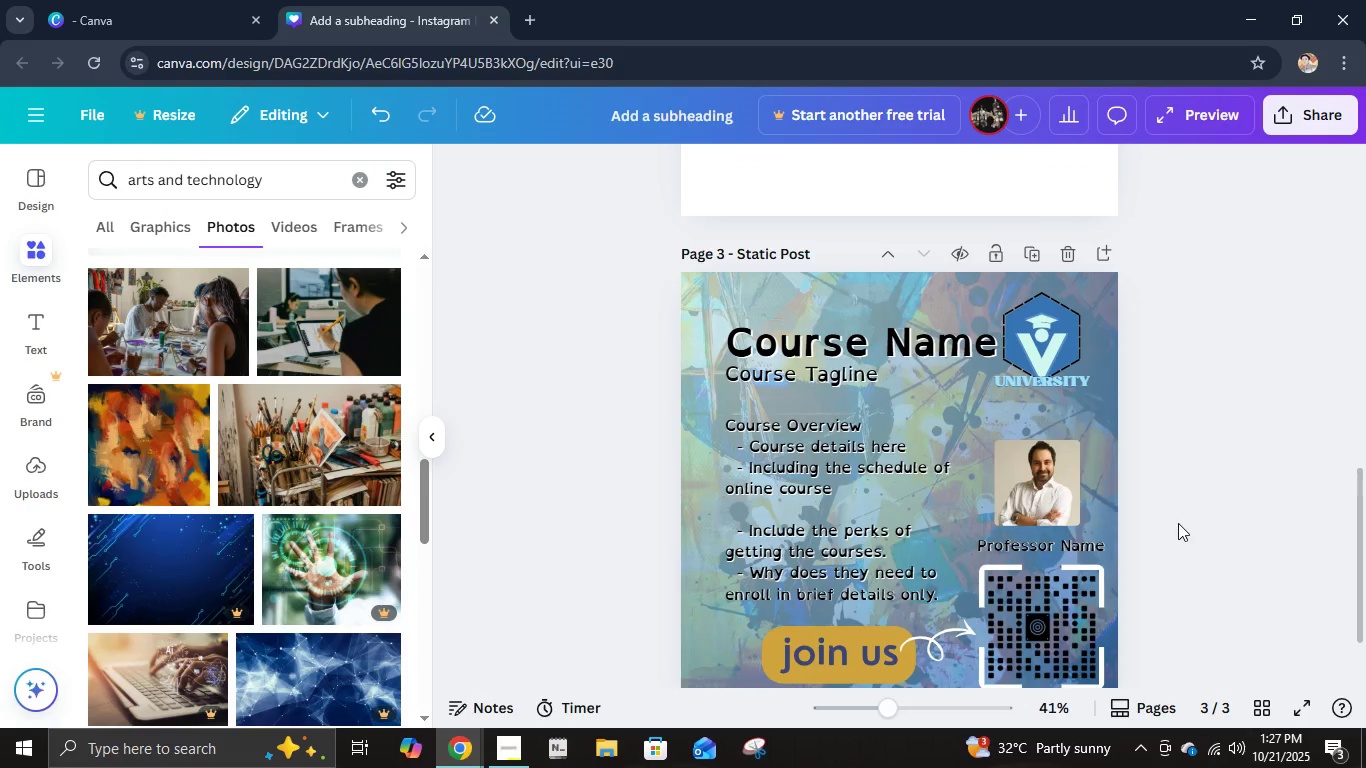 
scroll: coordinate [1178, 523], scroll_direction: down, amount: 1.0
 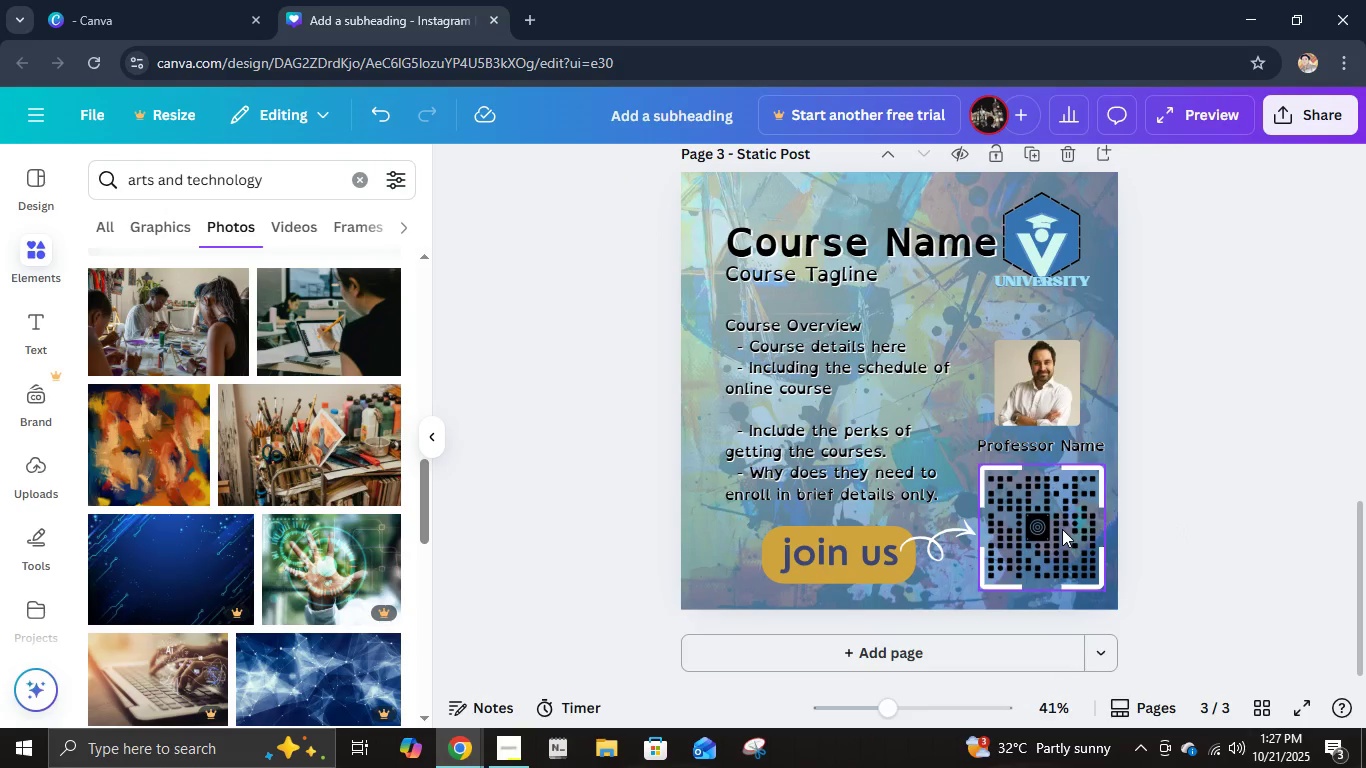 
left_click([1062, 529])
 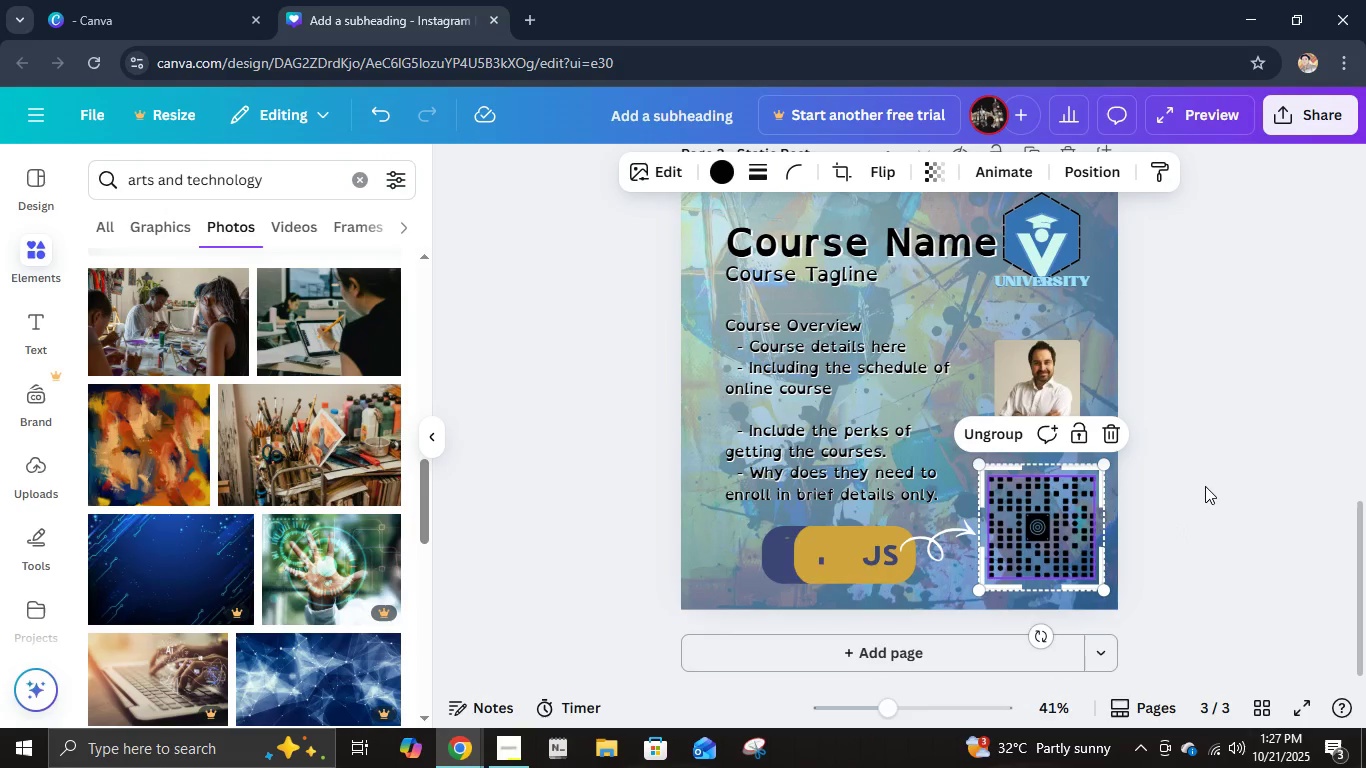 
left_click([1205, 486])
 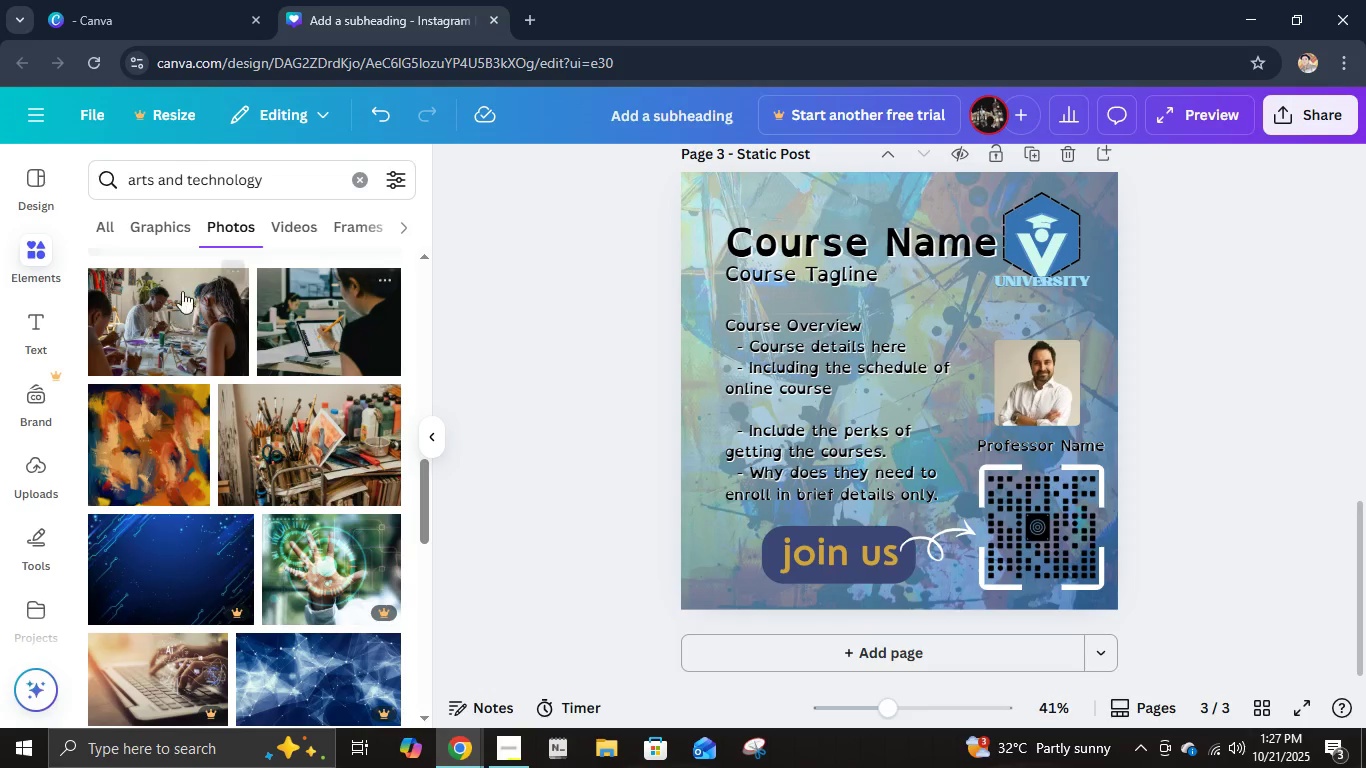 
left_click([349, 185])
 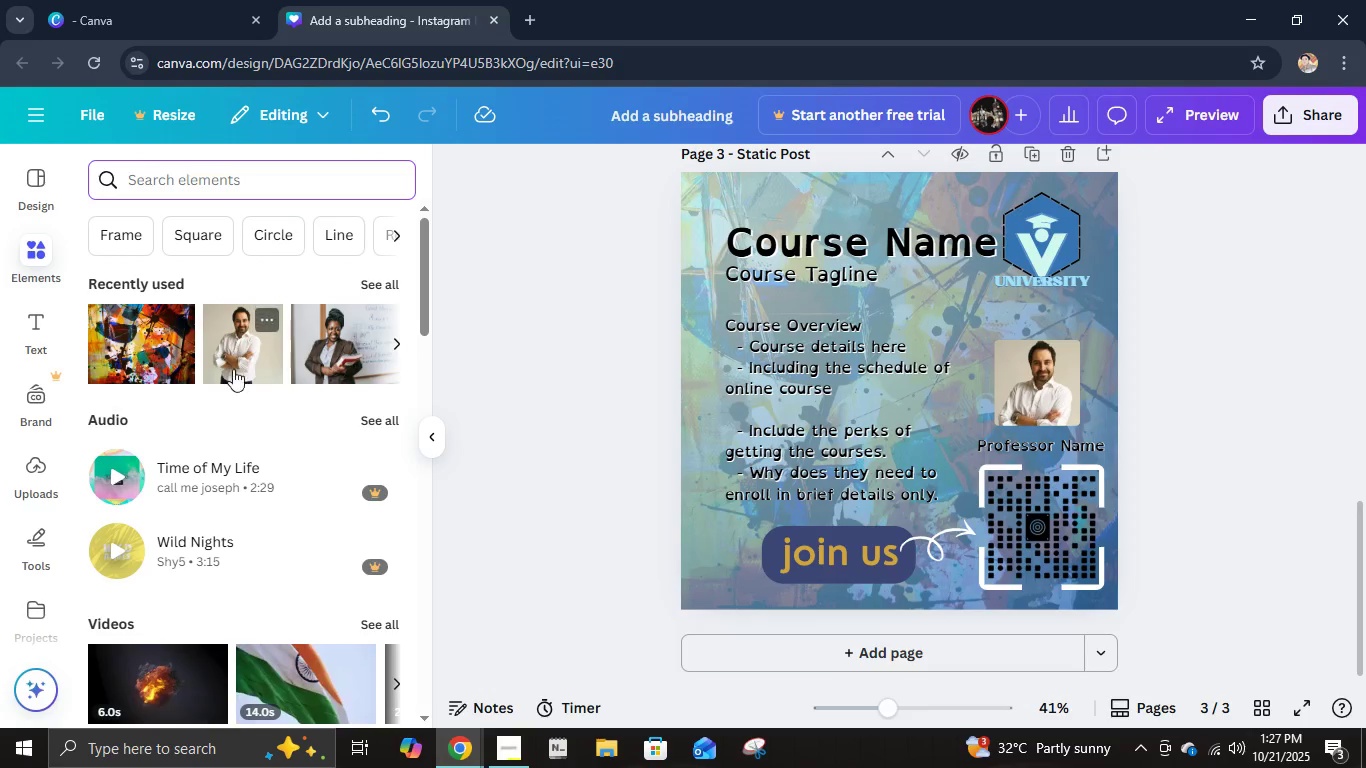 
scroll: coordinate [360, 349], scroll_direction: down, amount: 1.0
 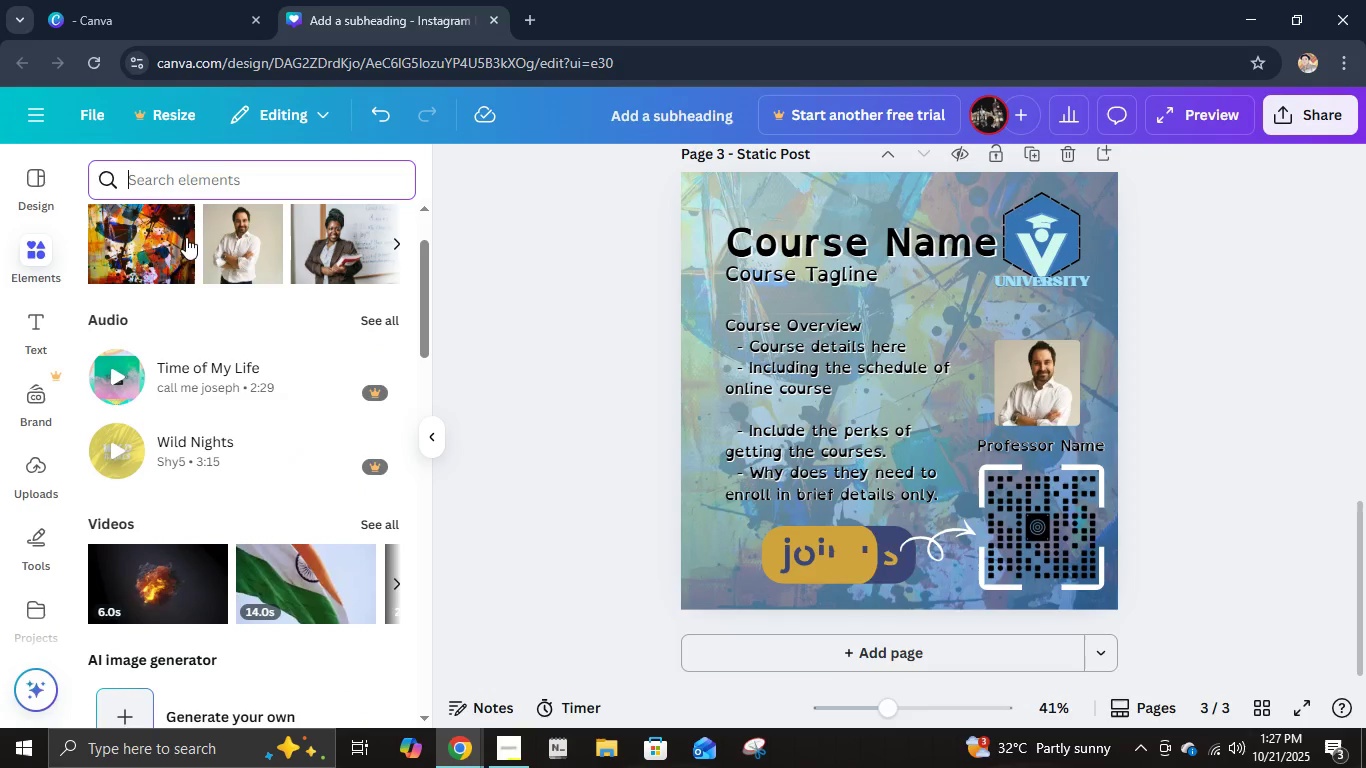 
scroll: coordinate [239, 321], scroll_direction: up, amount: 3.0
 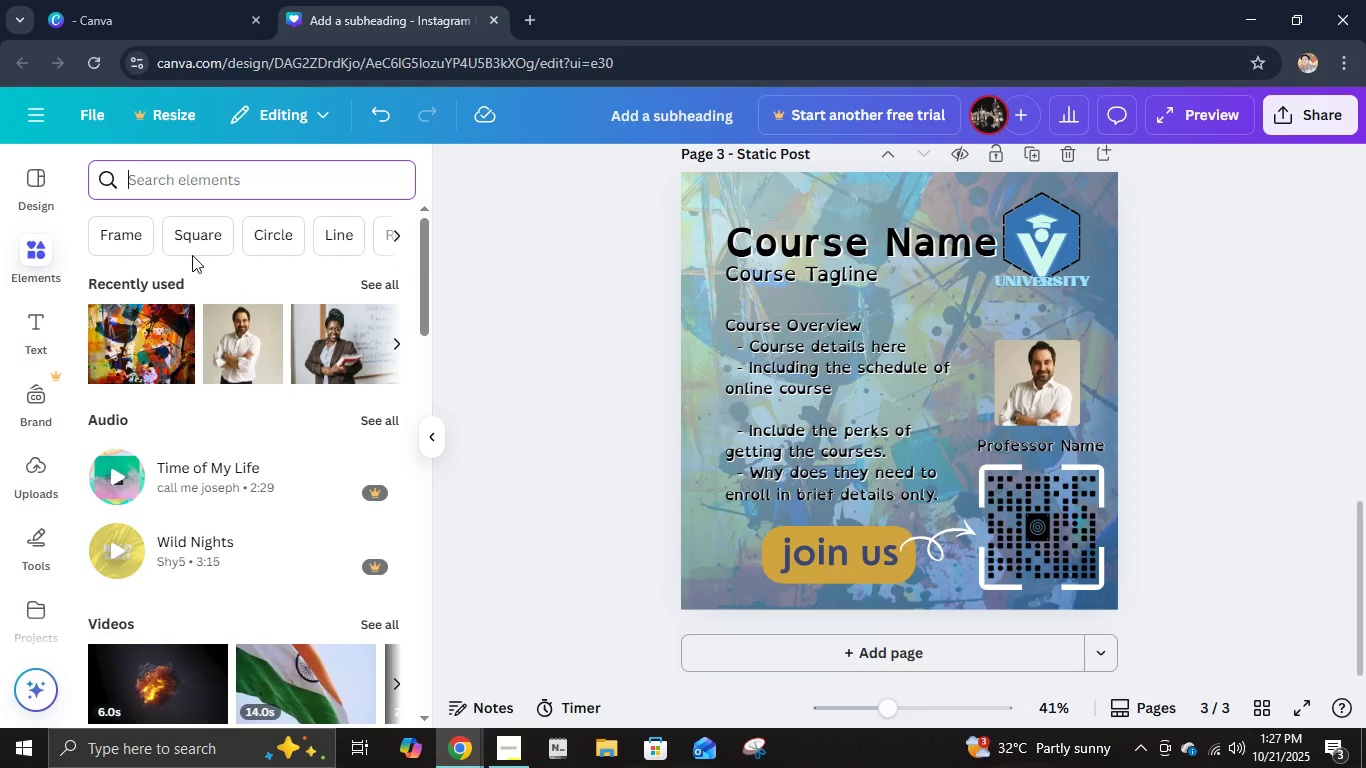 
left_click([192, 252])
 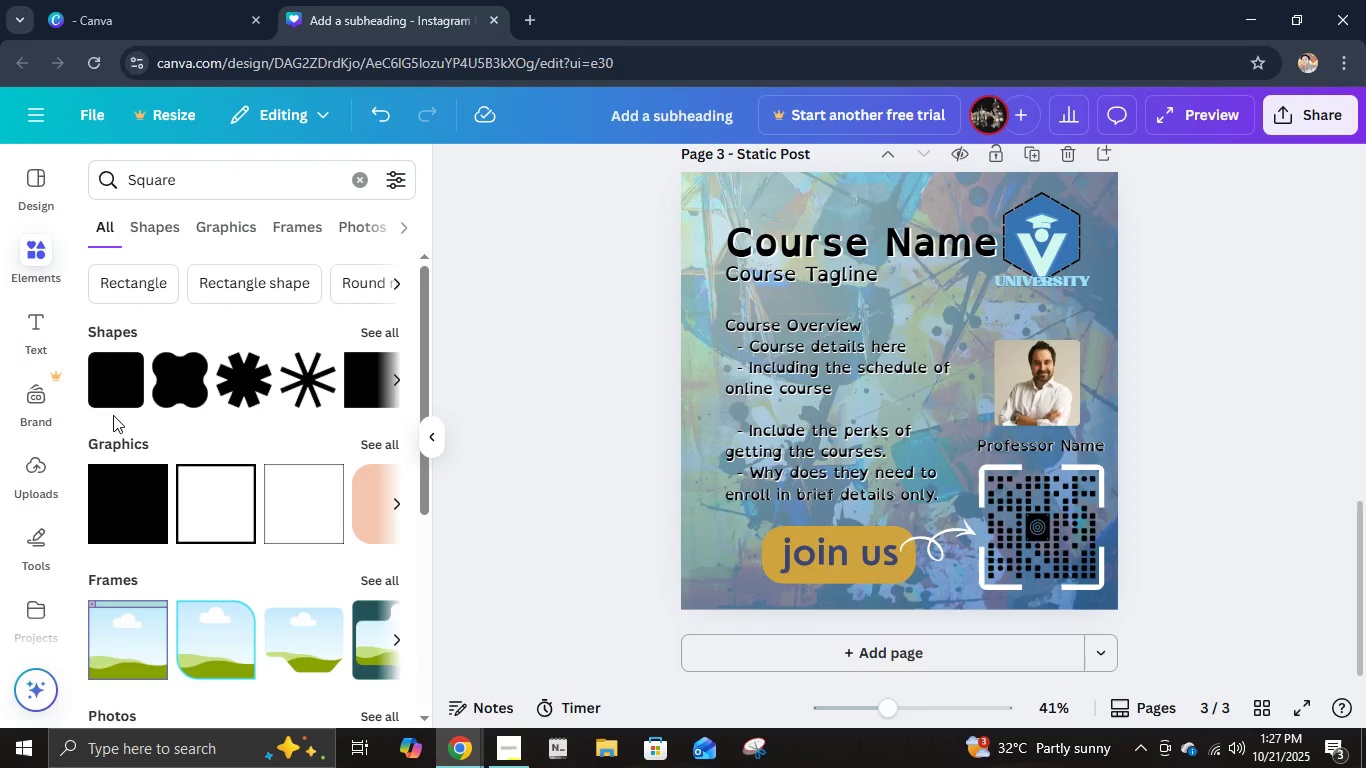 
left_click([130, 393])
 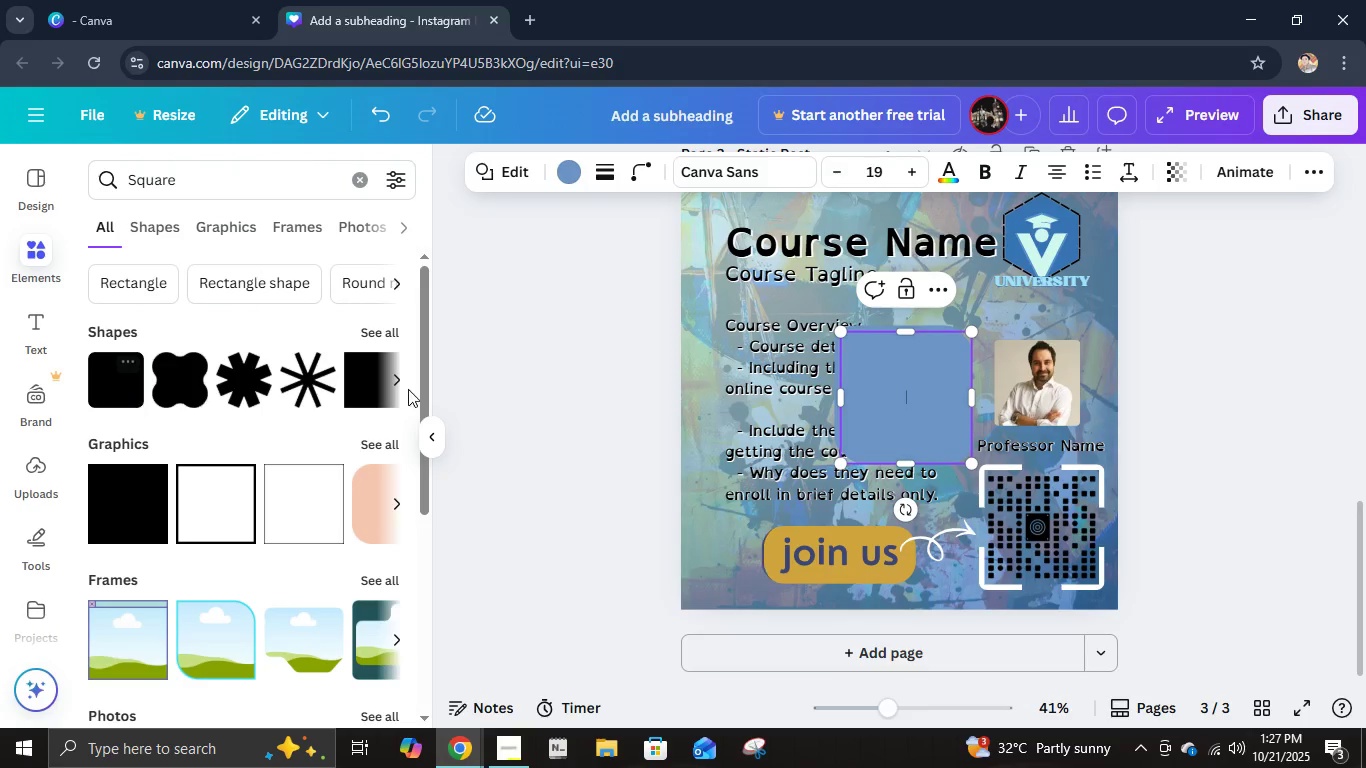 
key(Control+Z)
 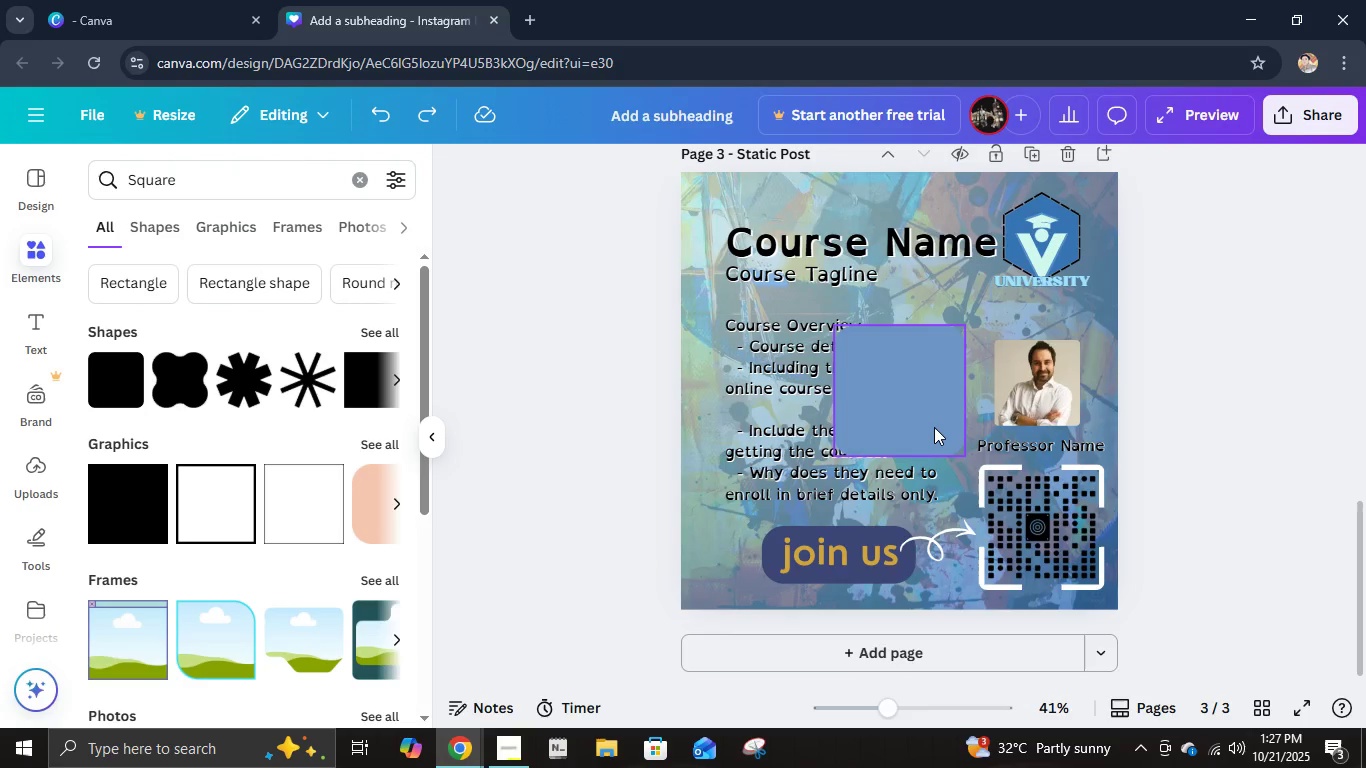 
left_click([934, 426])
 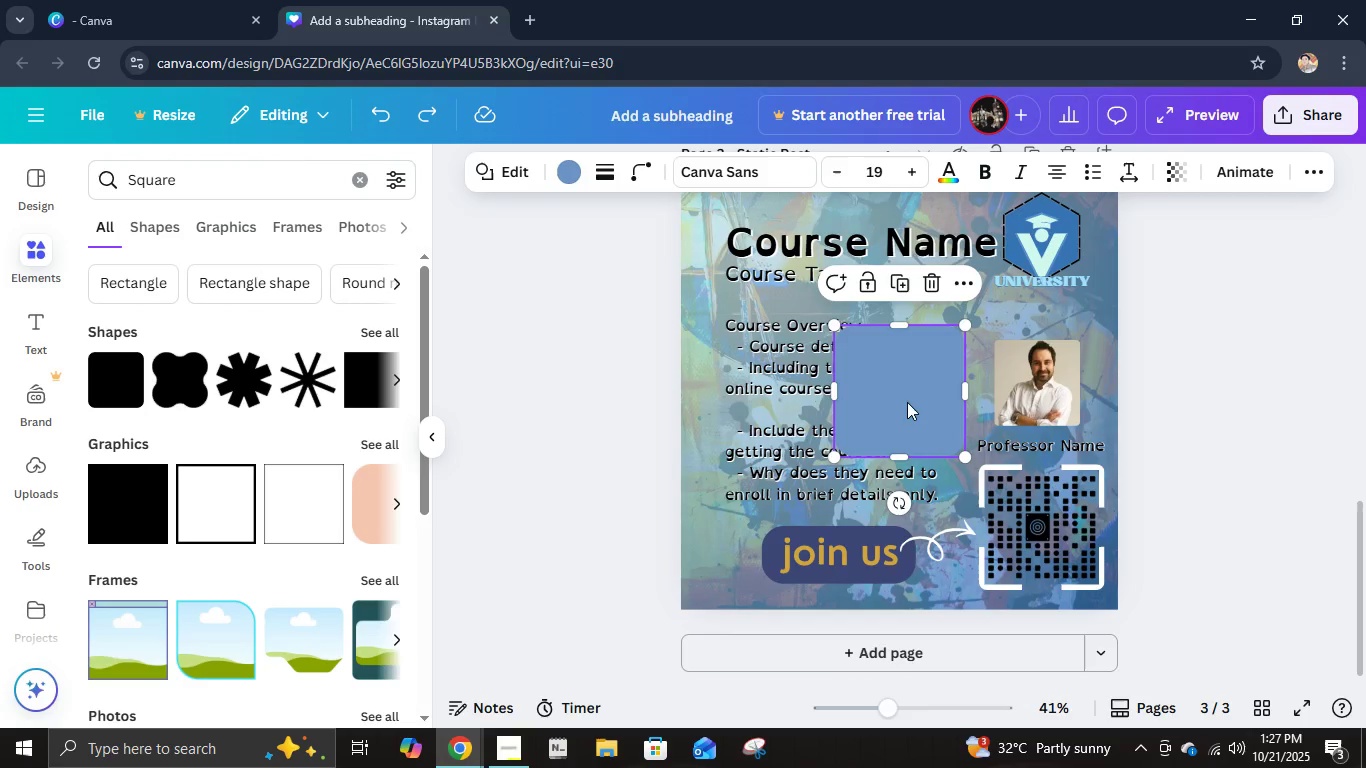 
left_click_drag(start_coordinate=[907, 402], to_coordinate=[1047, 539])
 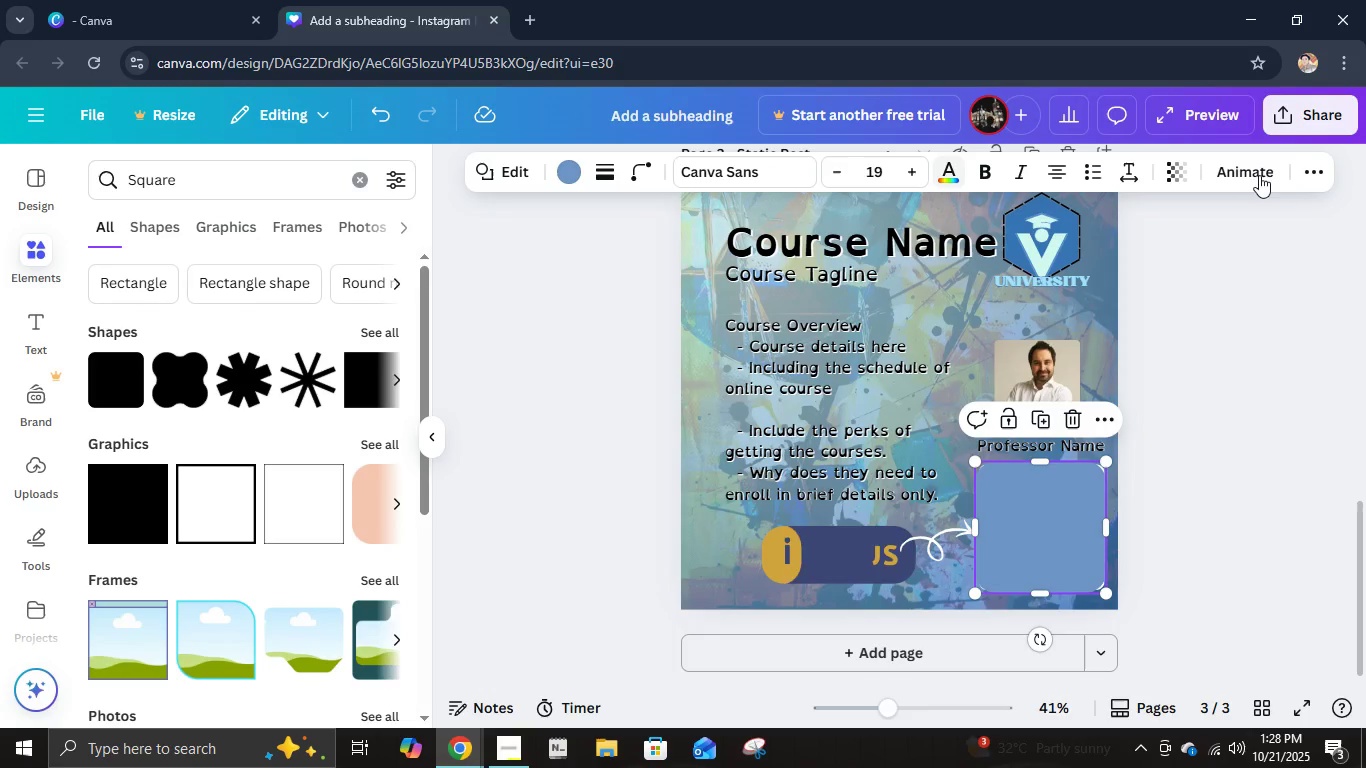 
left_click([1304, 167])
 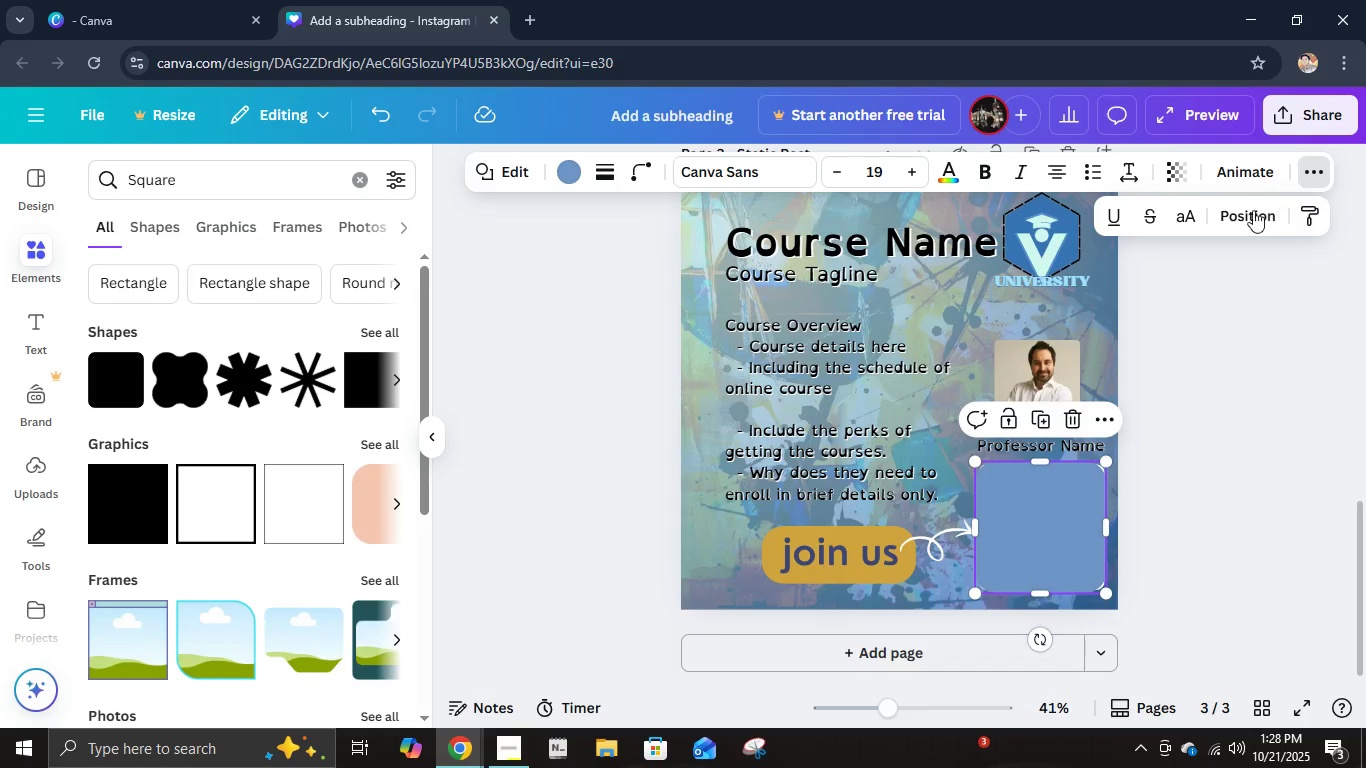 
left_click([1247, 214])
 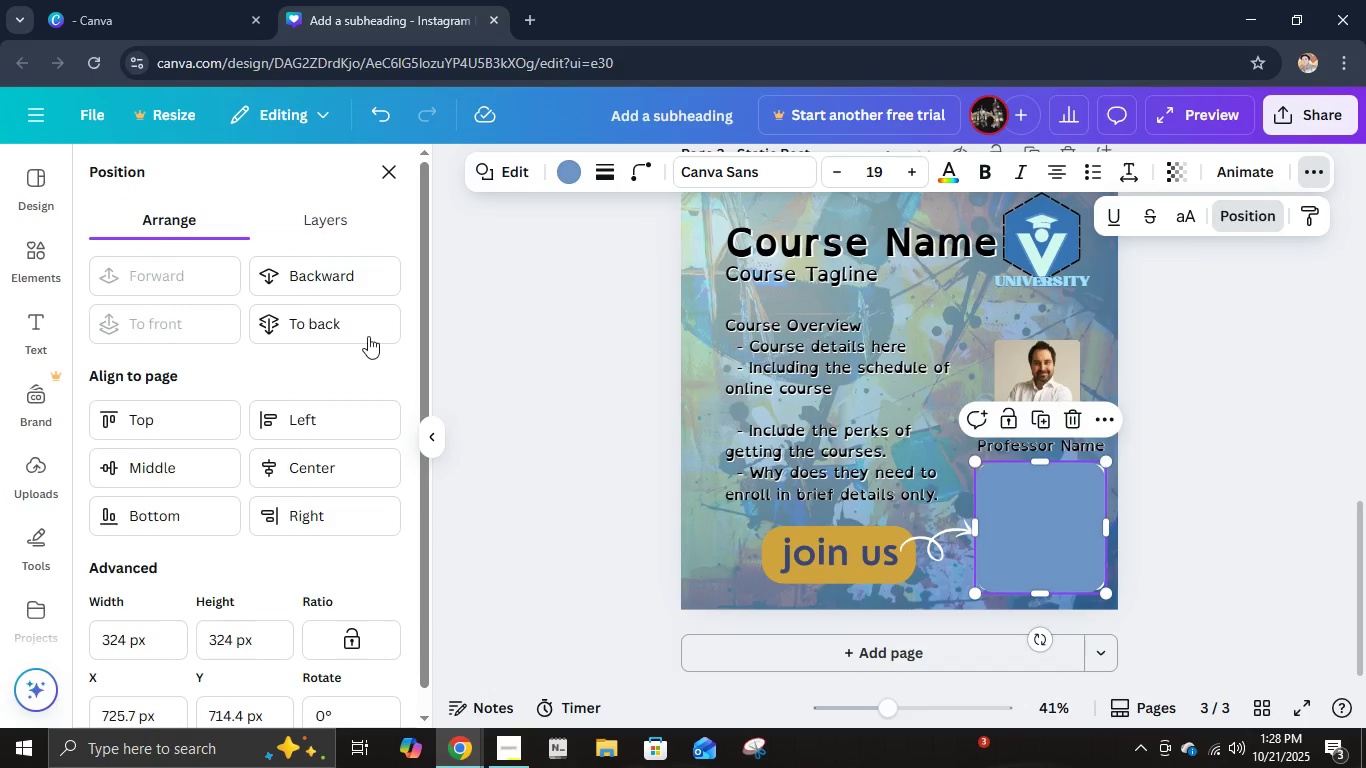 
left_click([363, 330])
 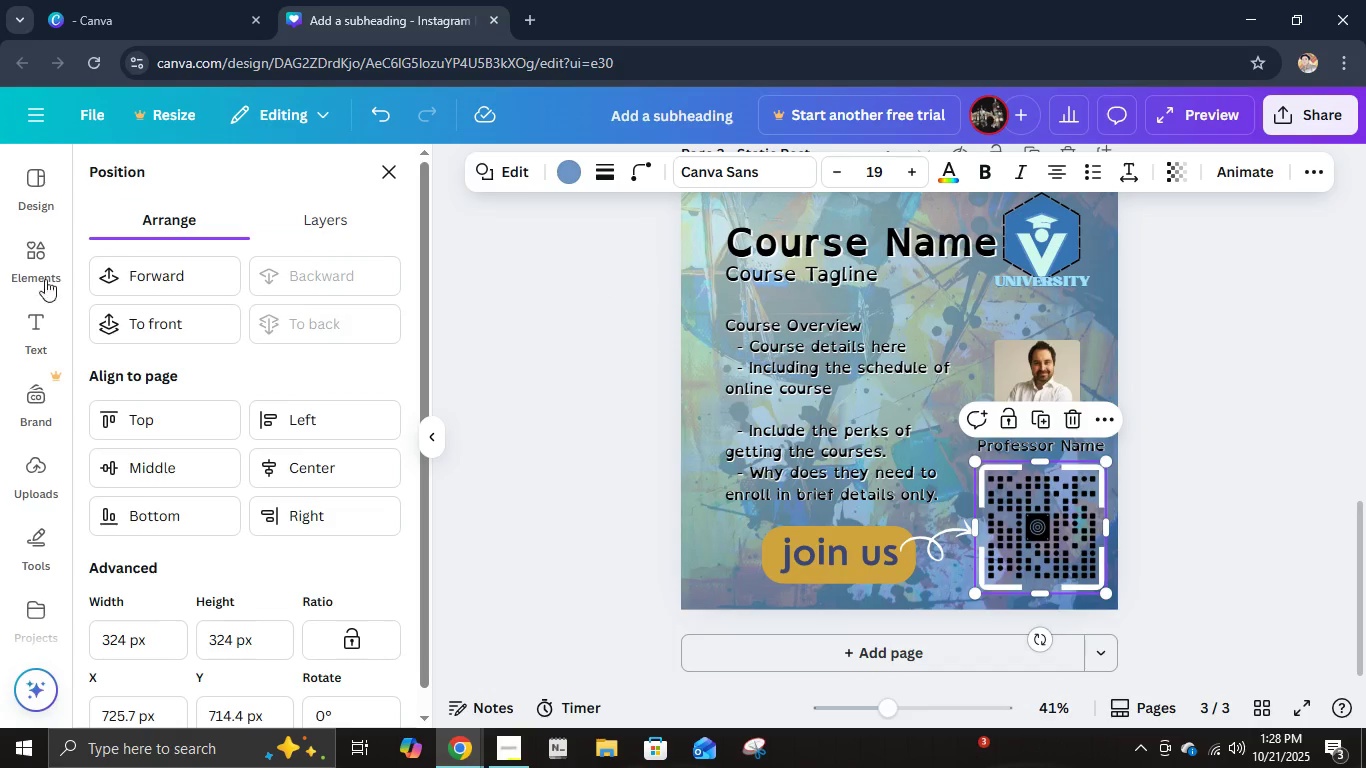 
left_click([133, 286])
 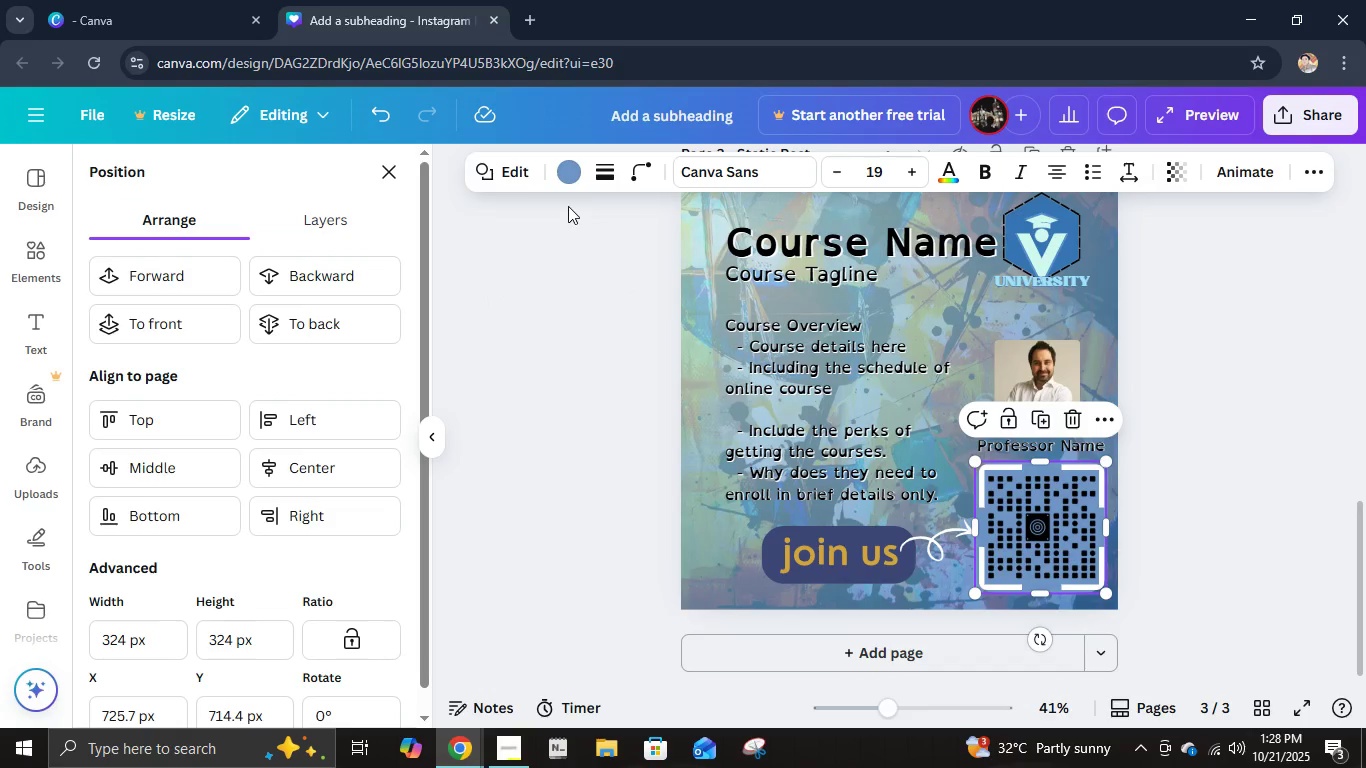 
left_click([578, 177])
 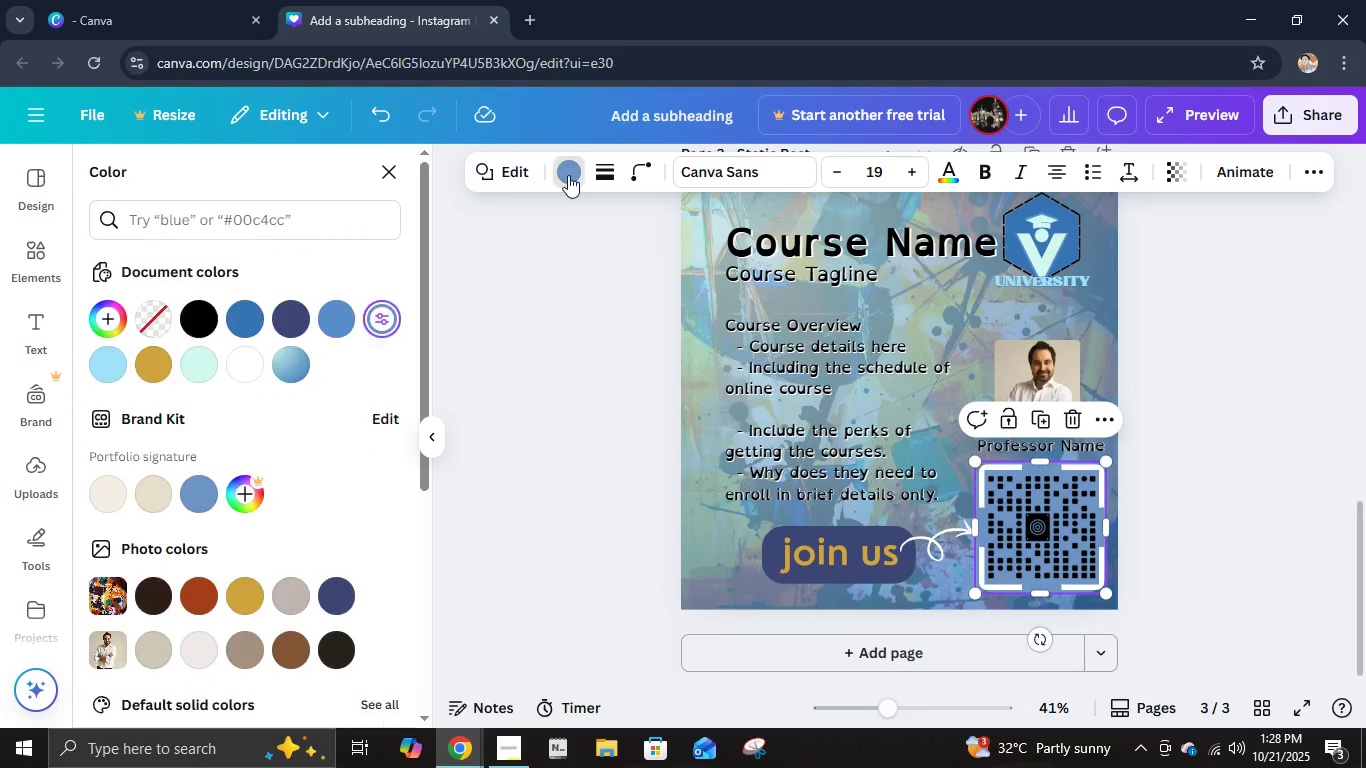 
left_click([568, 175])
 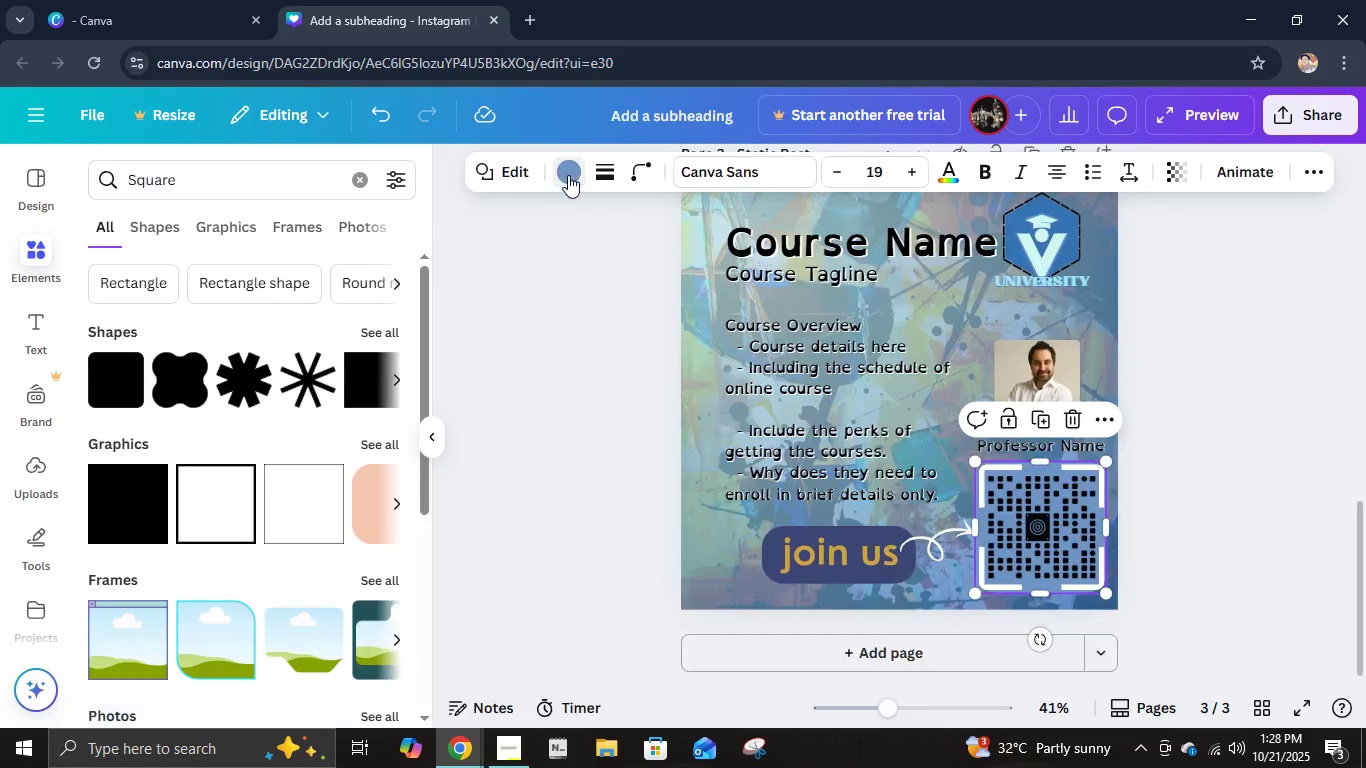 
left_click([568, 175])
 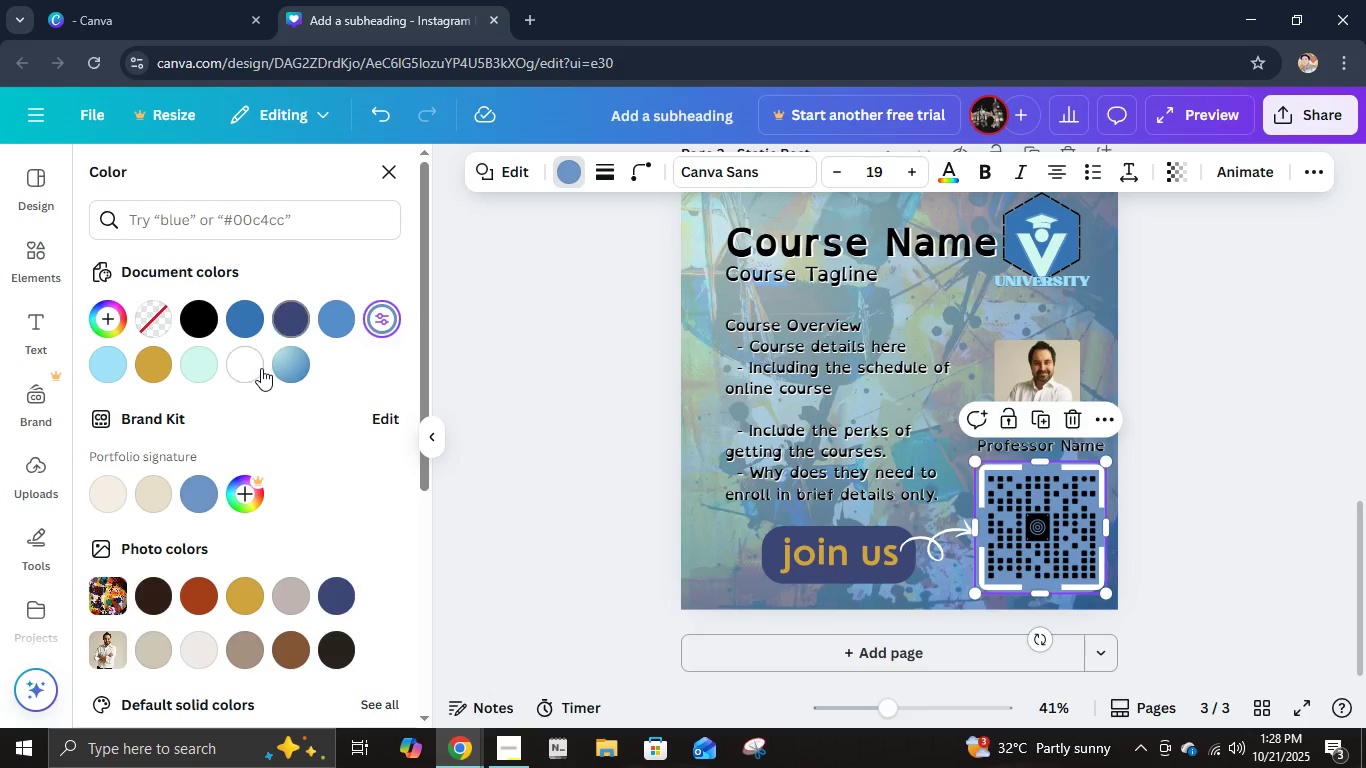 
left_click([259, 368])
 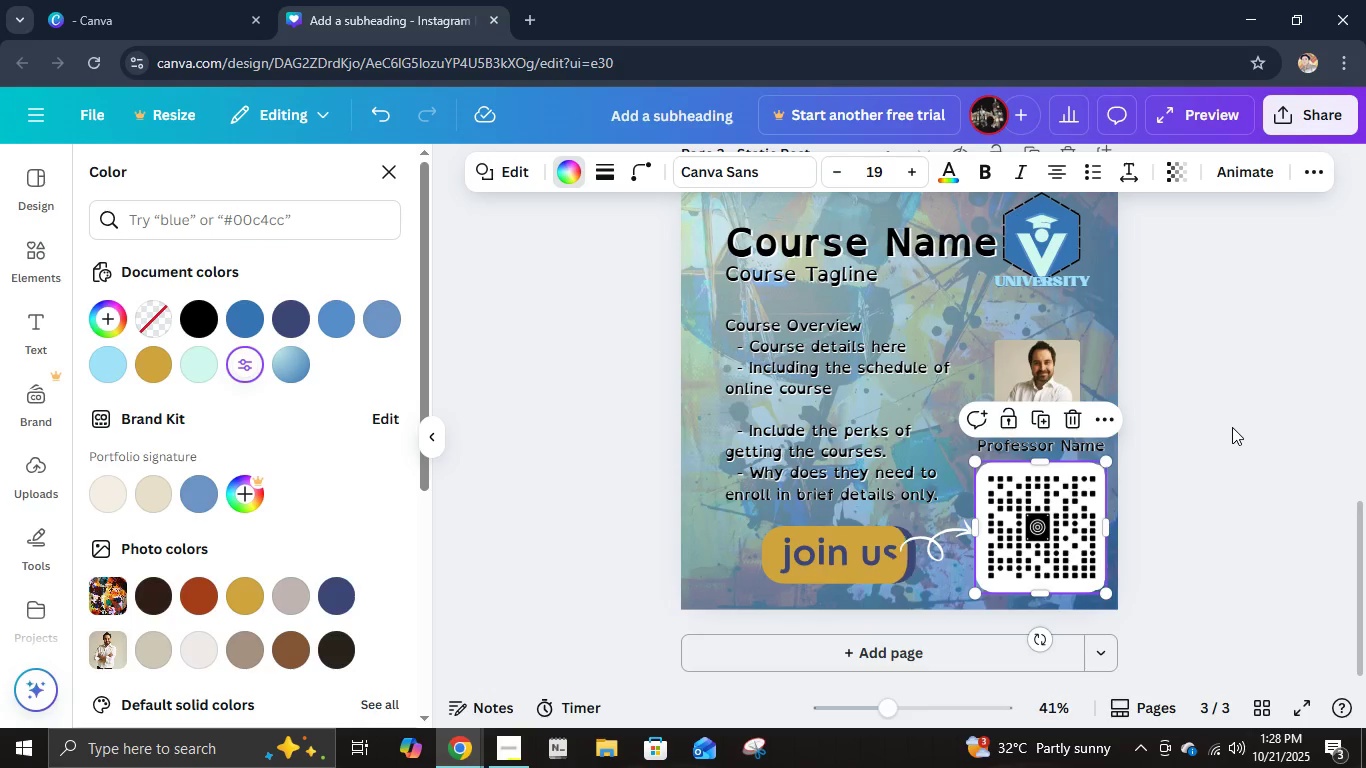 
left_click([1232, 427])
 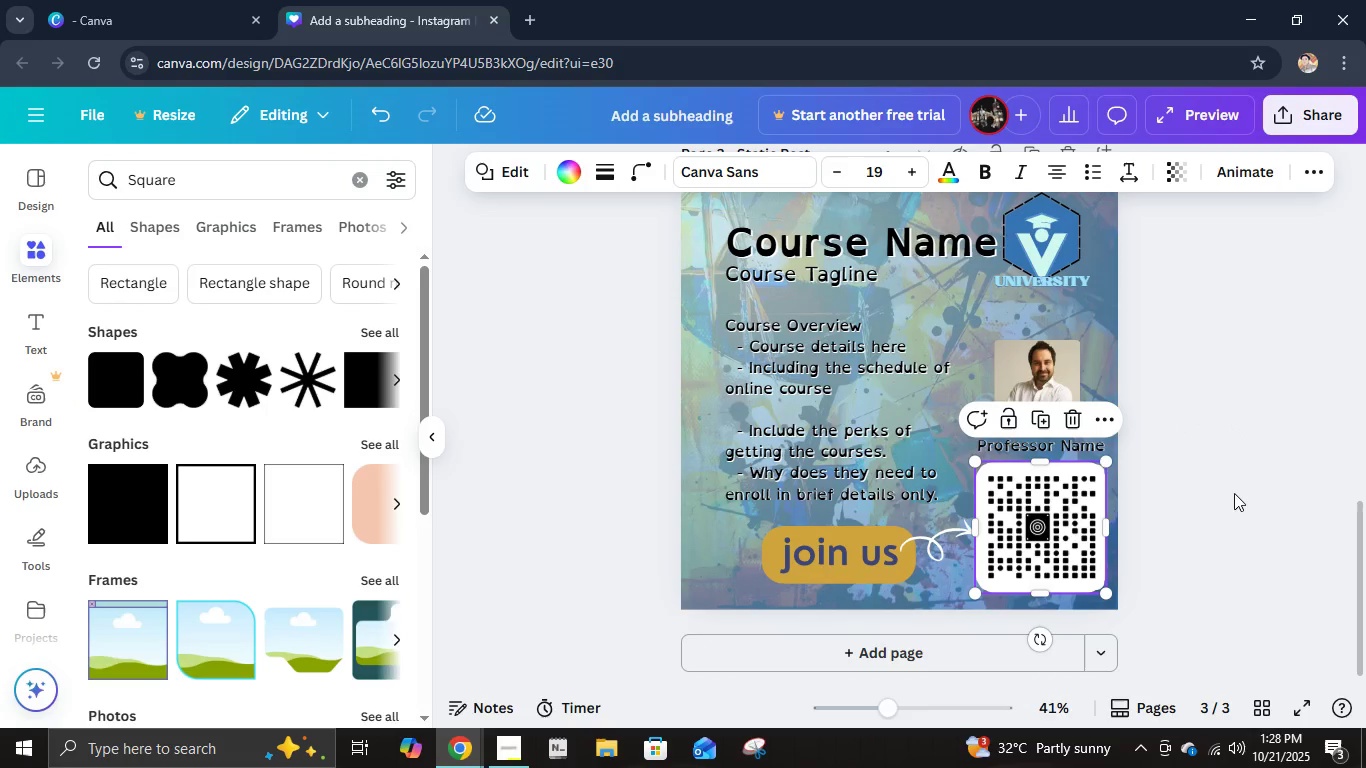 
key(ArrowRight)
 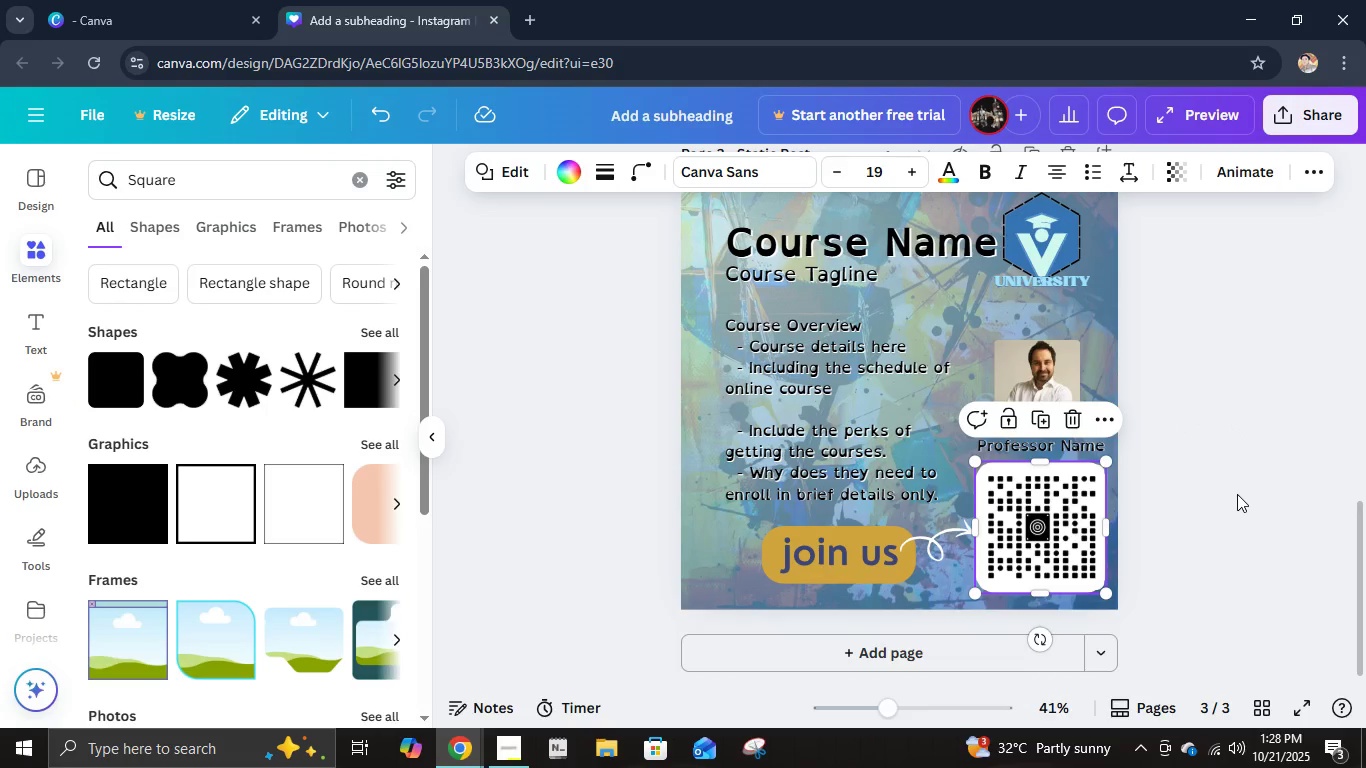 
hold_key(key=ArrowRight, duration=0.7)
 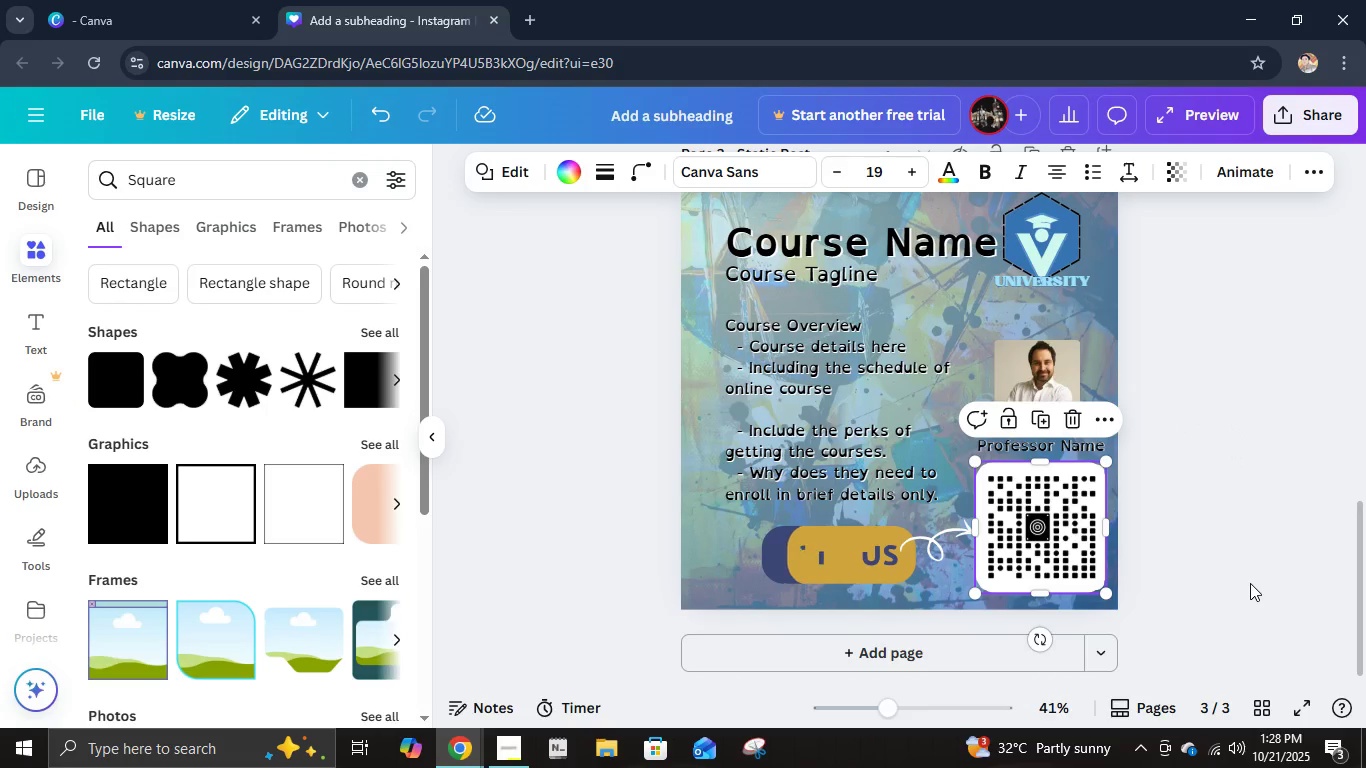 
hold_key(key=ArrowRight, duration=0.4)
 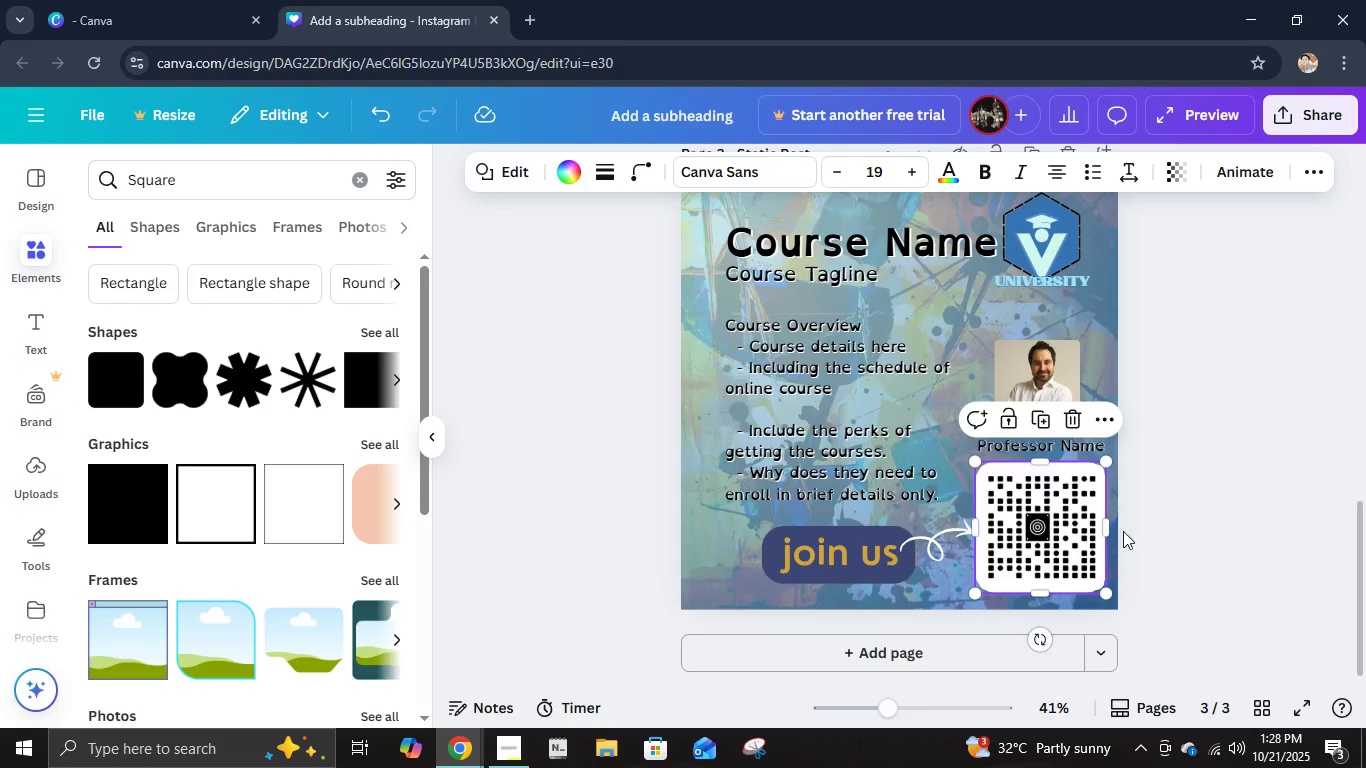 
key(ArrowRight)
 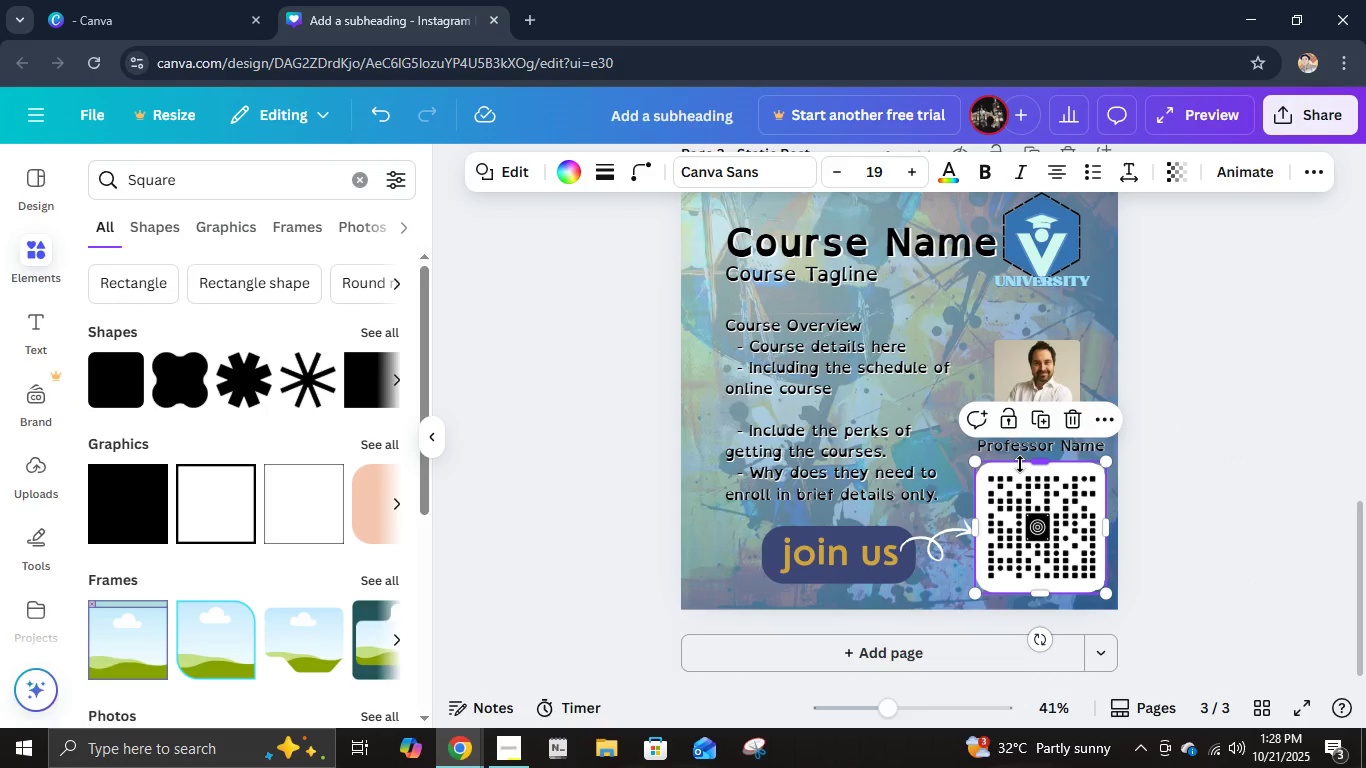 
left_click([1020, 464])
 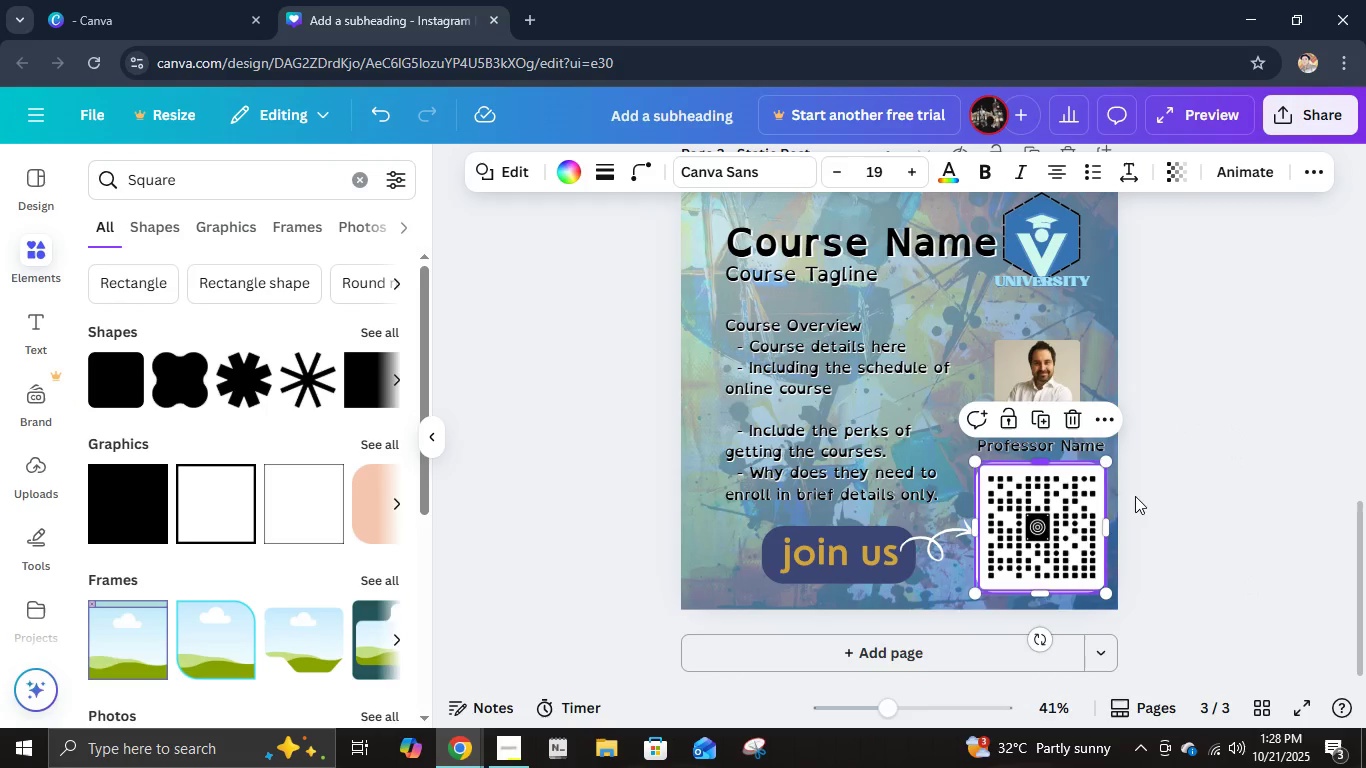 
key(ArrowRight)
 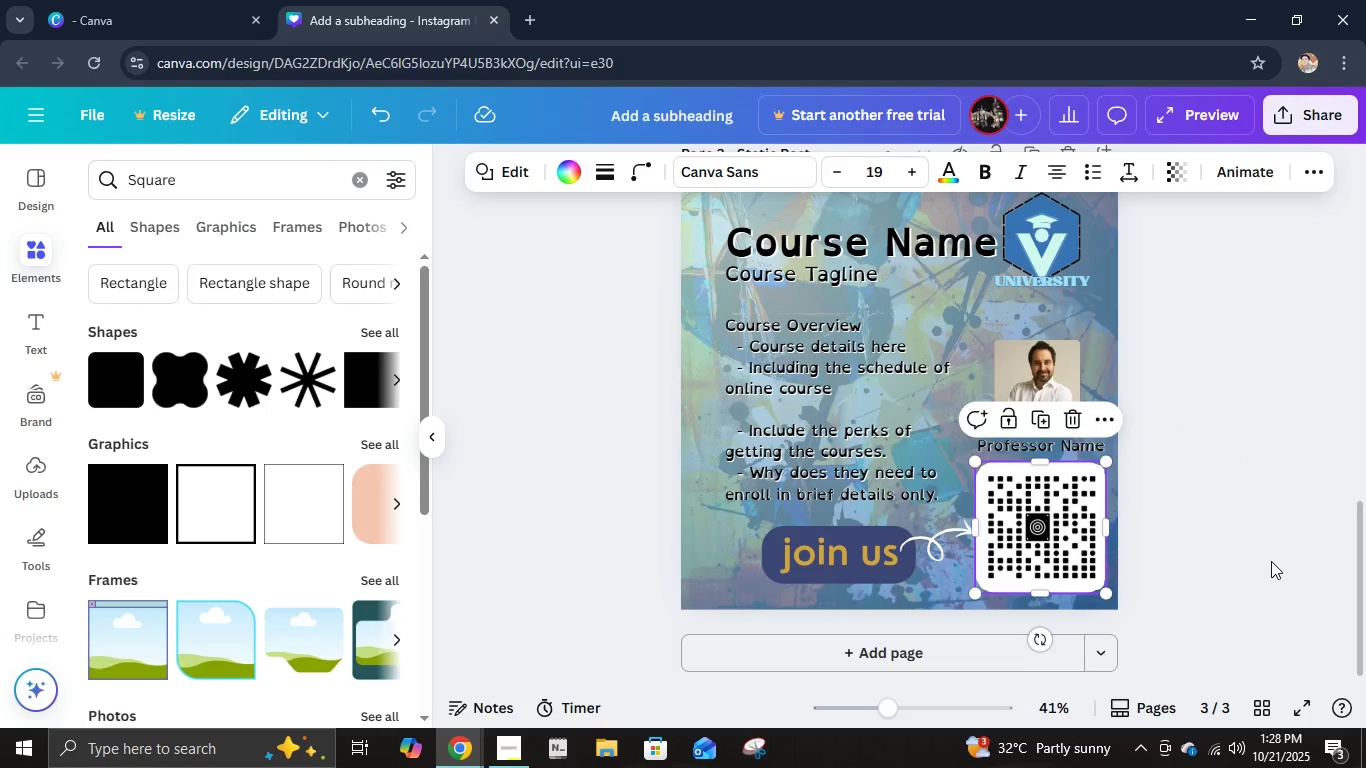 
hold_key(key=ArrowRight, duration=1.52)
 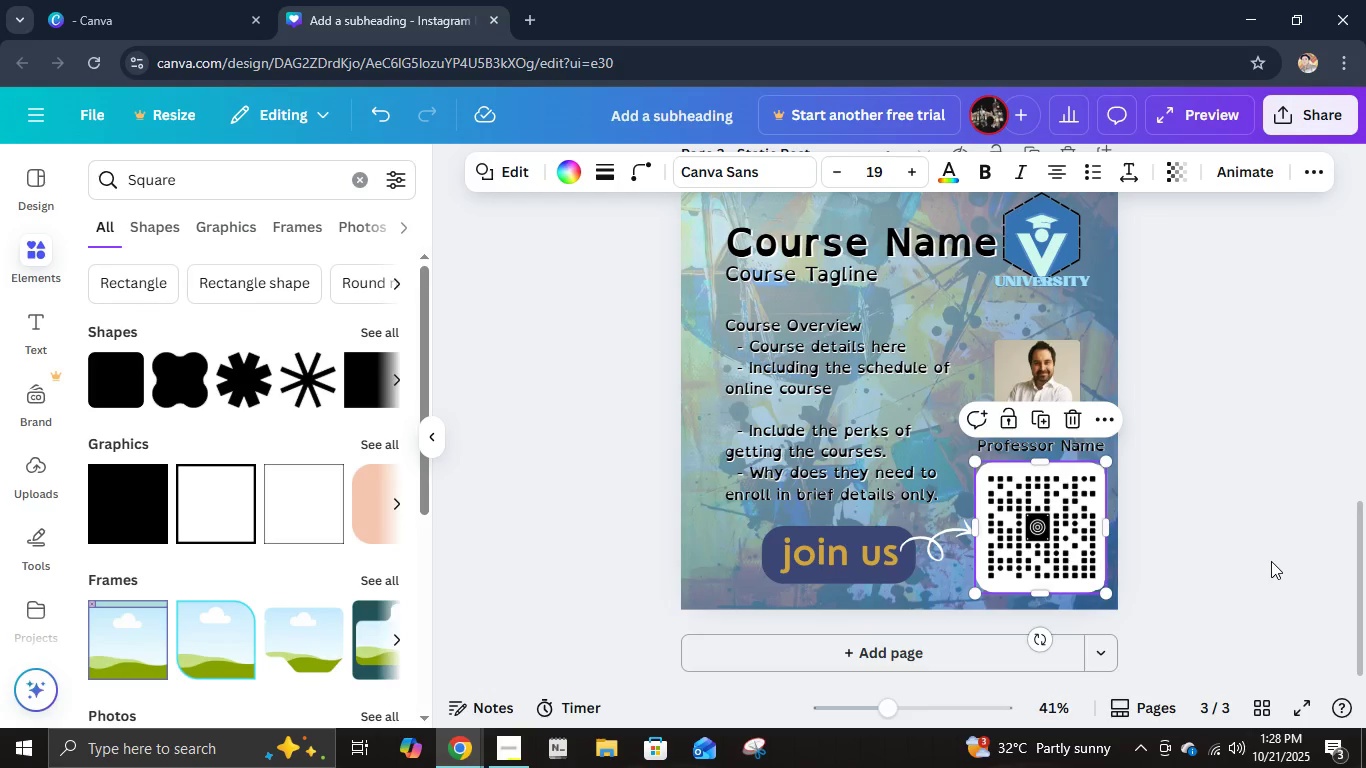 
key(ArrowRight)
 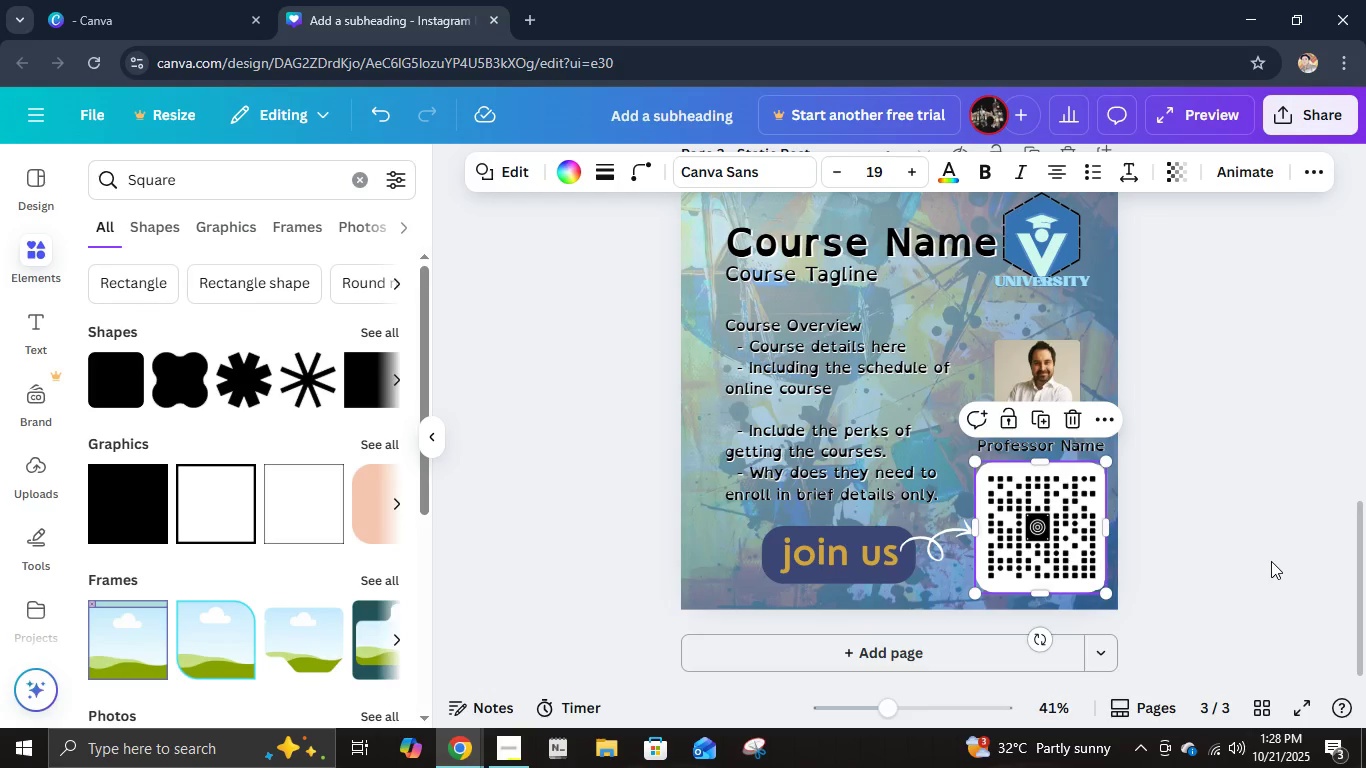 
key(ArrowRight)
 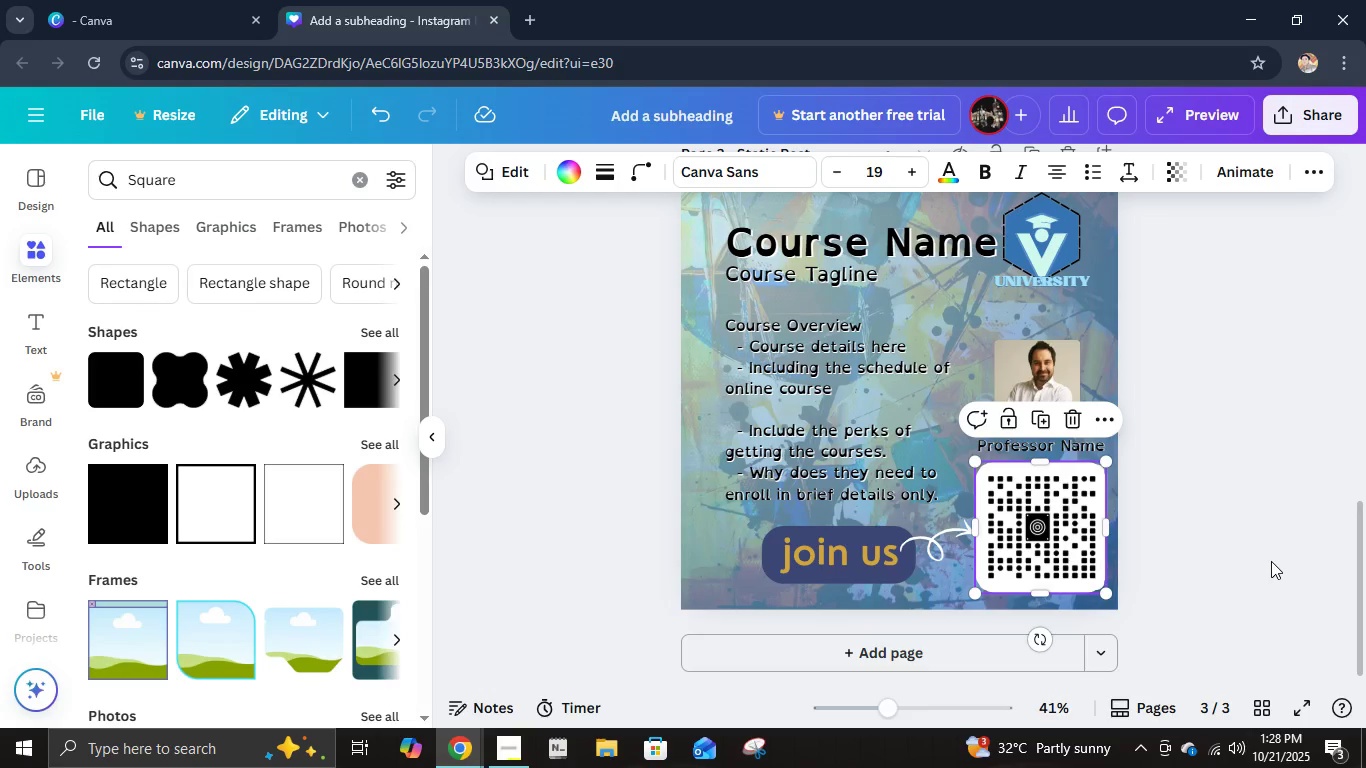 
key(ArrowRight)
 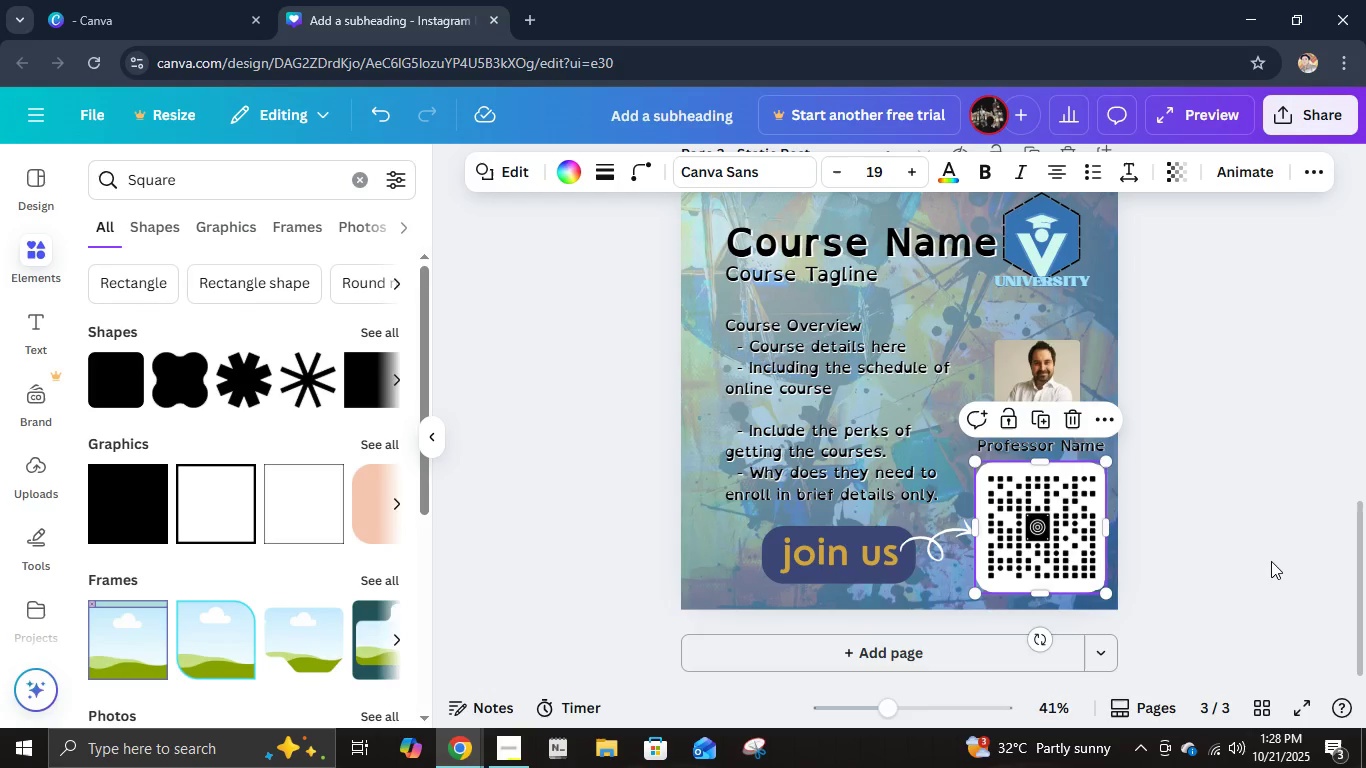 
key(ArrowRight)
 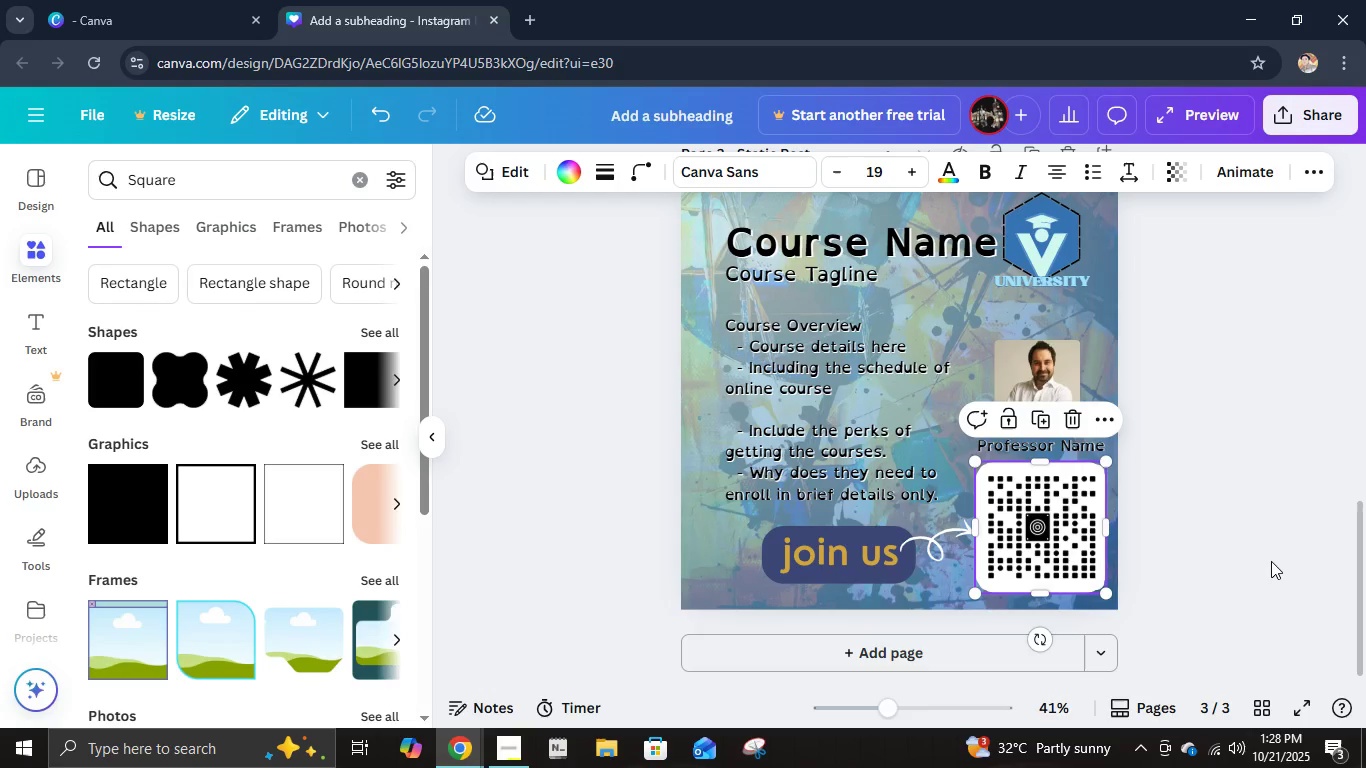 
key(ArrowRight)
 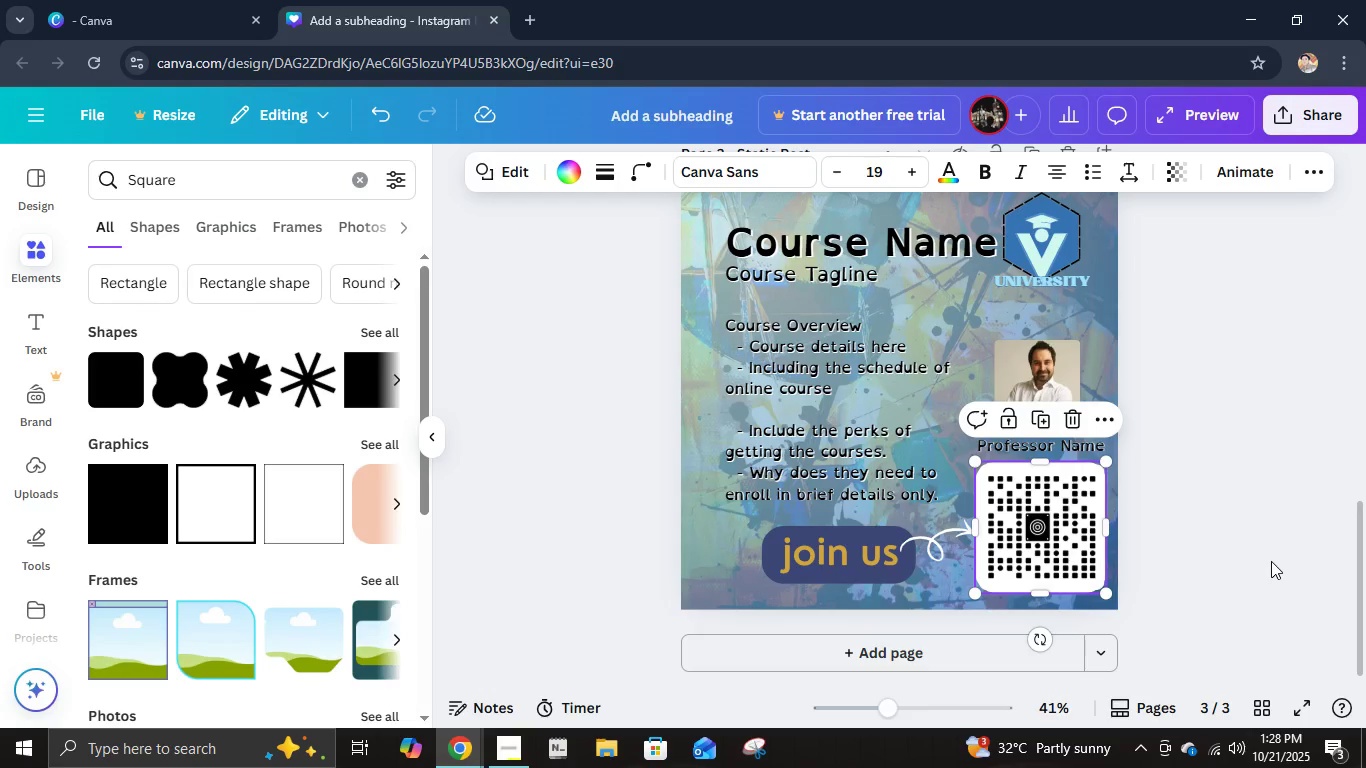 
key(ArrowRight)
 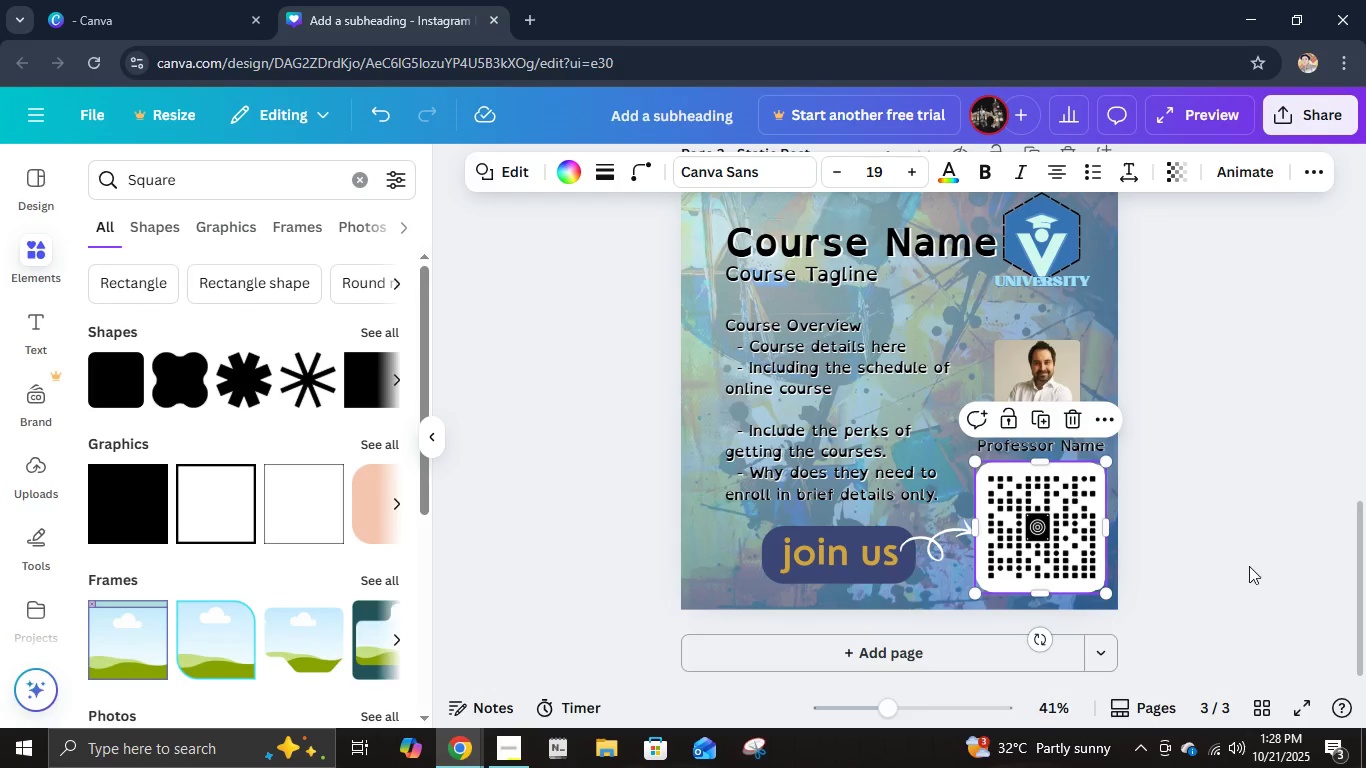 
key(ArrowRight)
 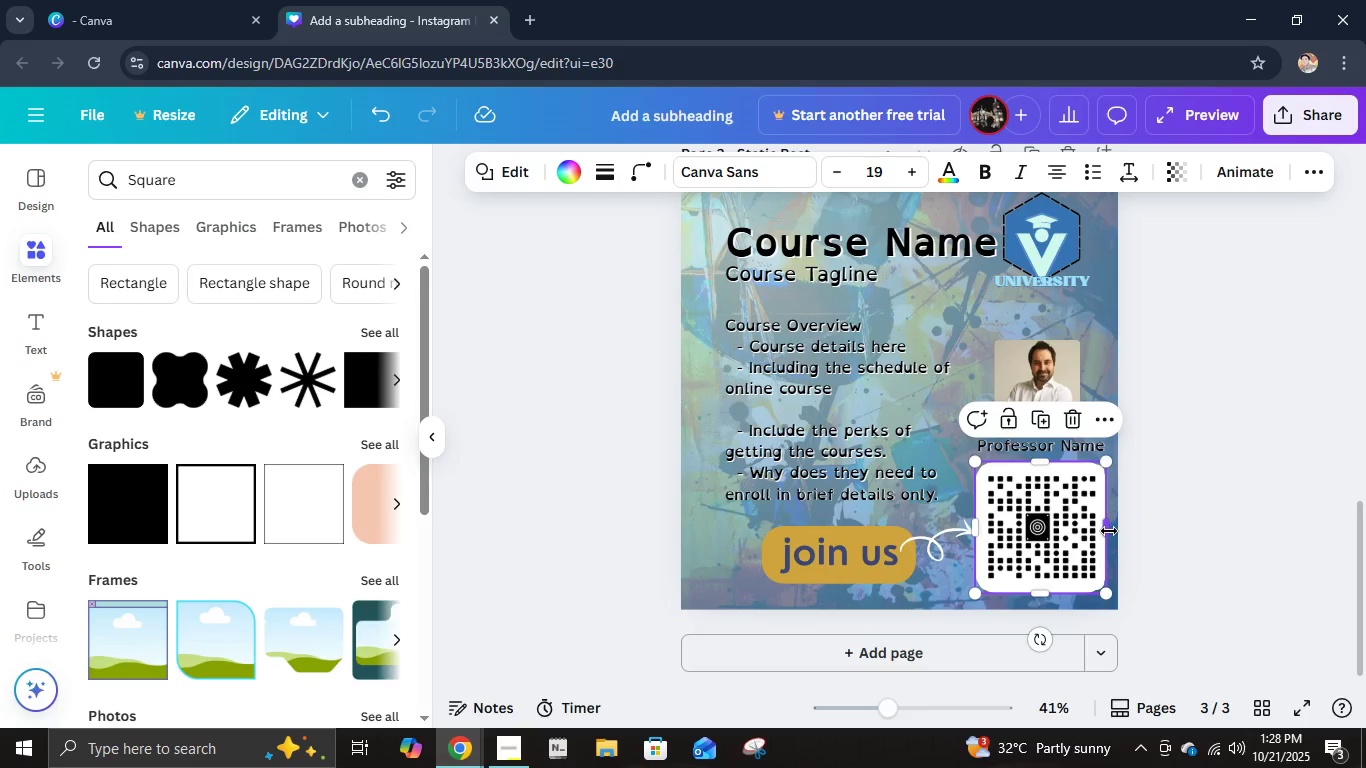 
hold_key(key=ControlLeft, duration=0.69)
scroll: coordinate [1109, 539], scroll_direction: up, amount: 5.0
 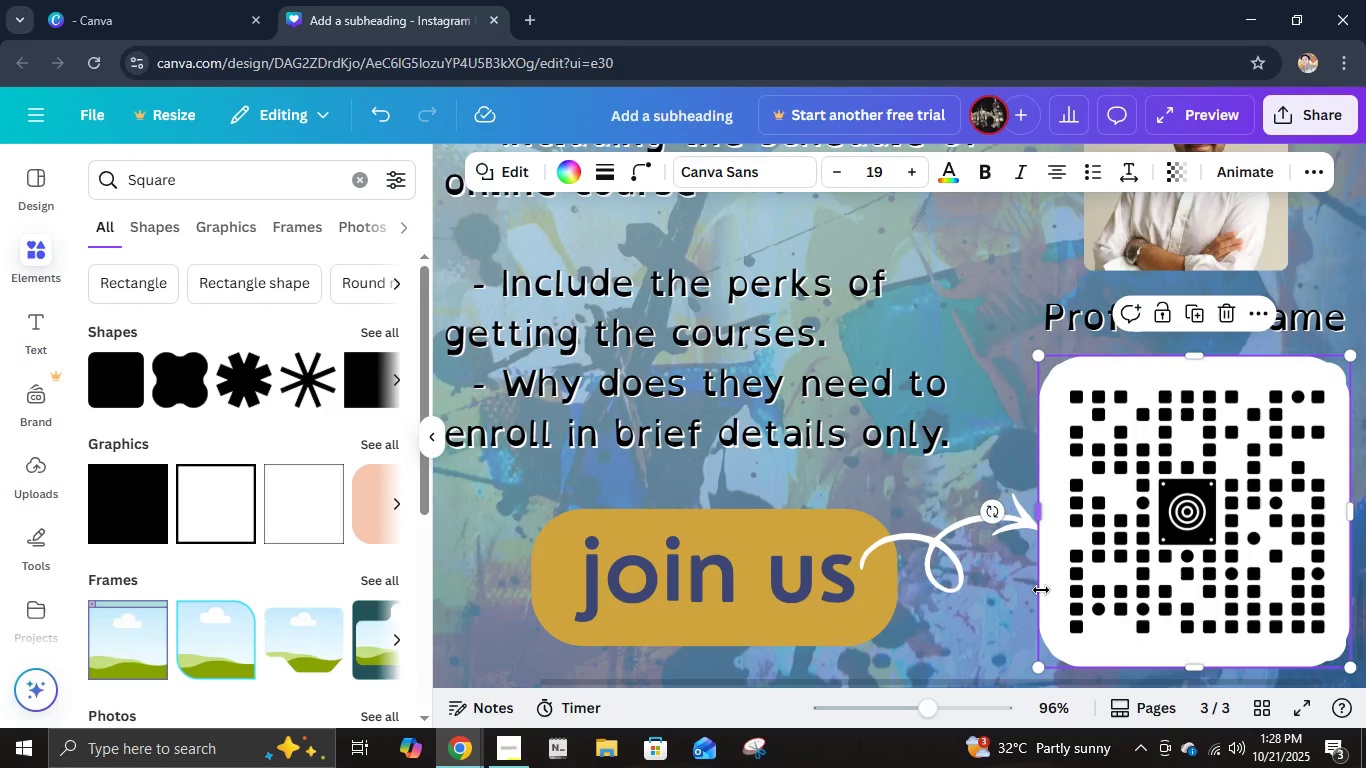 
left_click([1038, 602])
 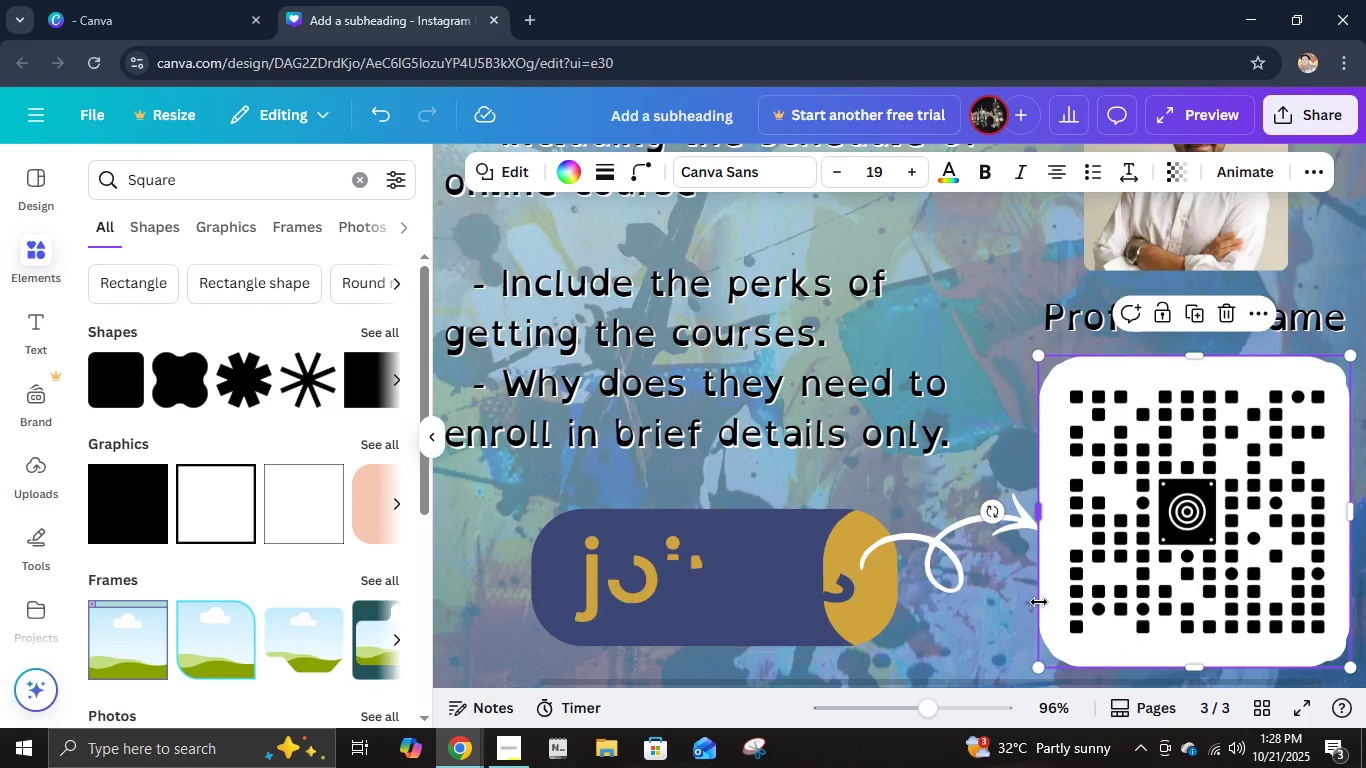 
key(ArrowRight)
 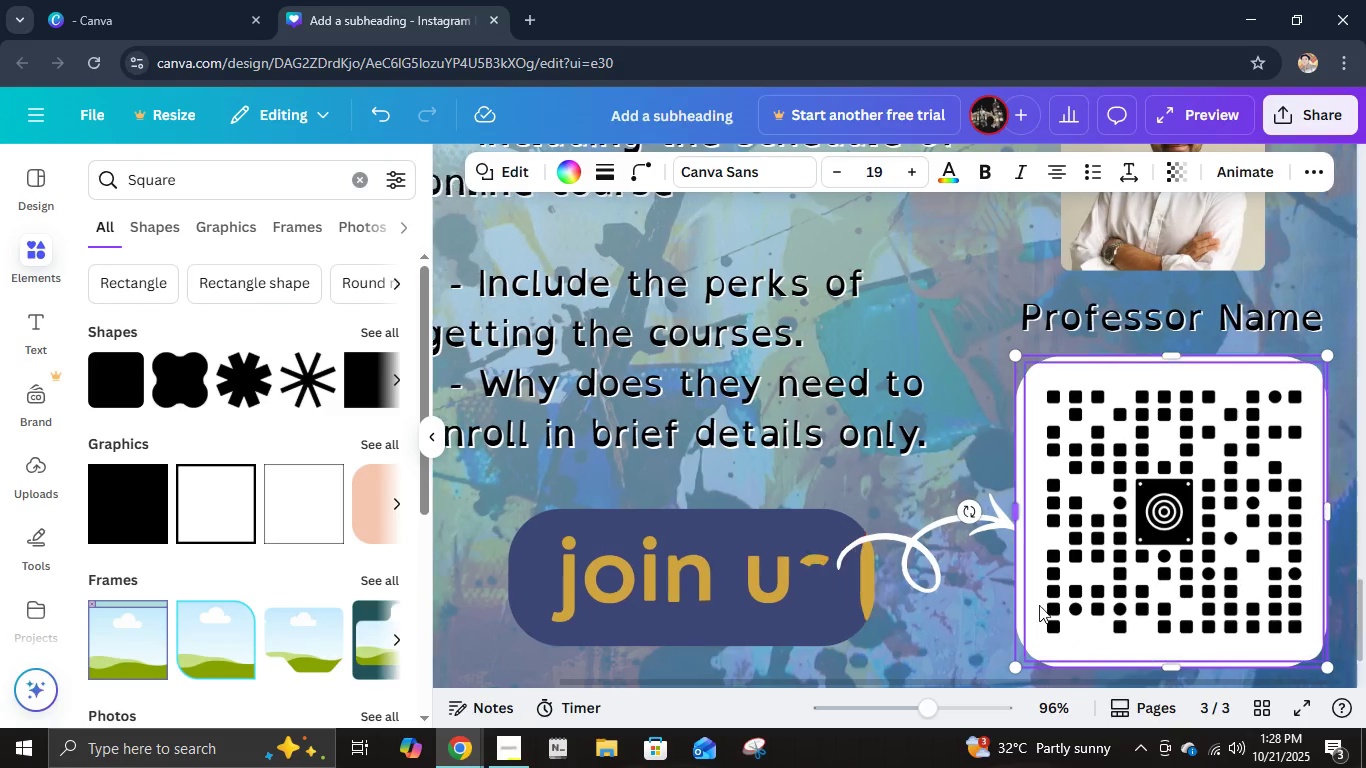 
key(ArrowRight)
 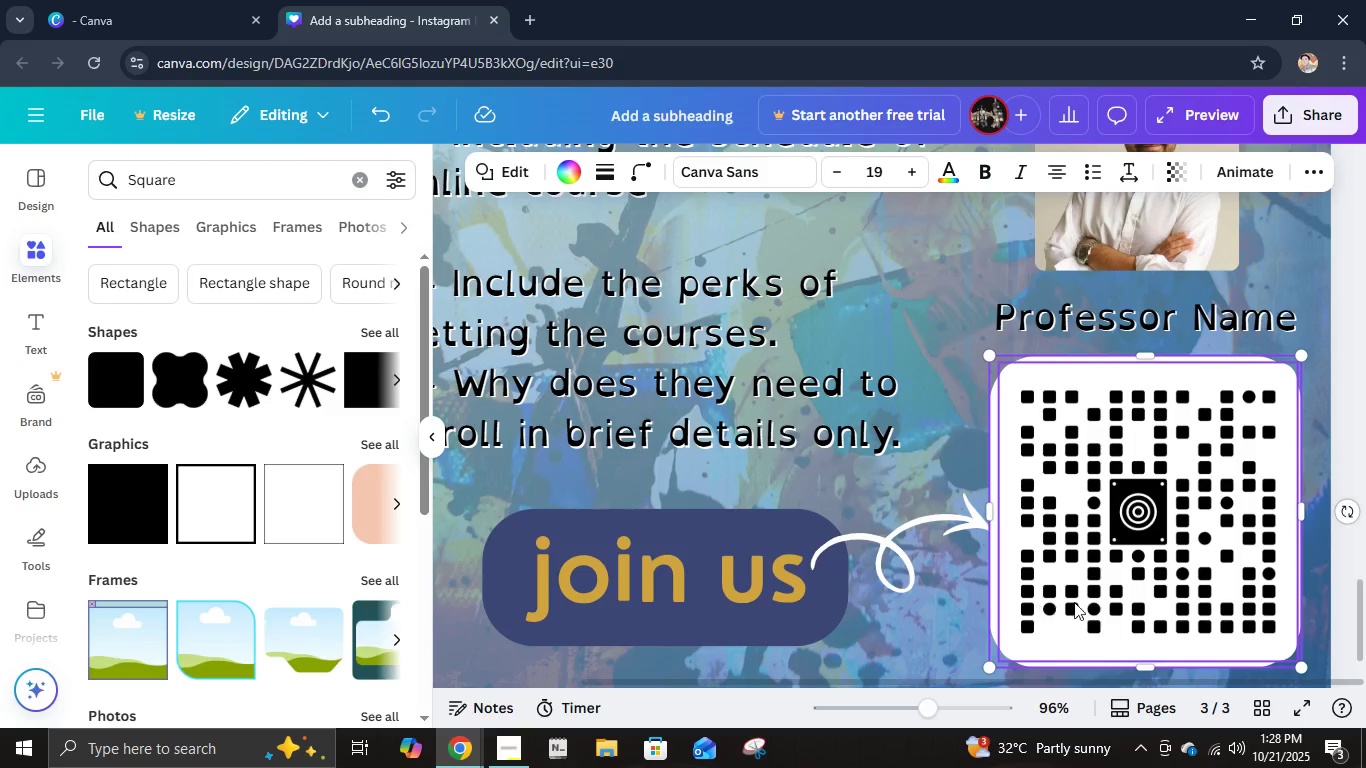 
key(ArrowRight)
 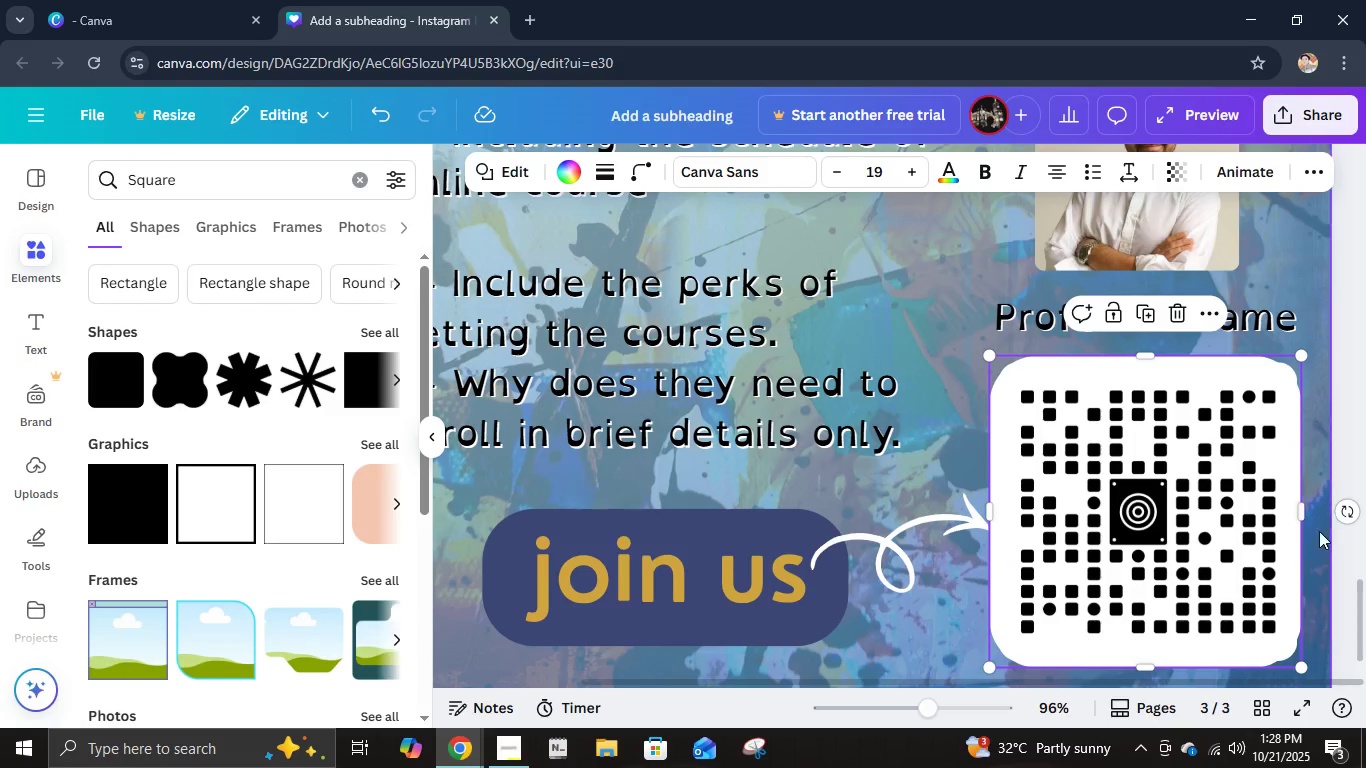 
key(ArrowRight)
 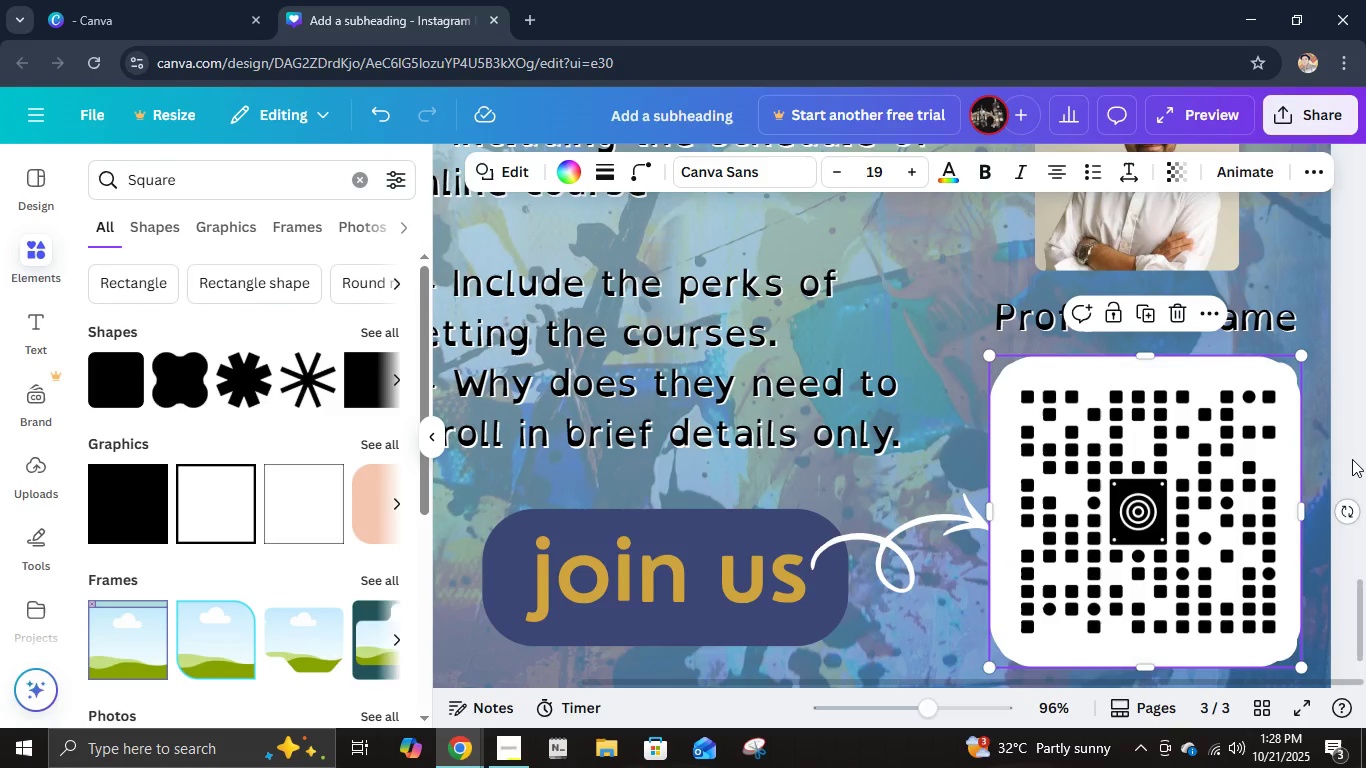 
left_click([1352, 459])
 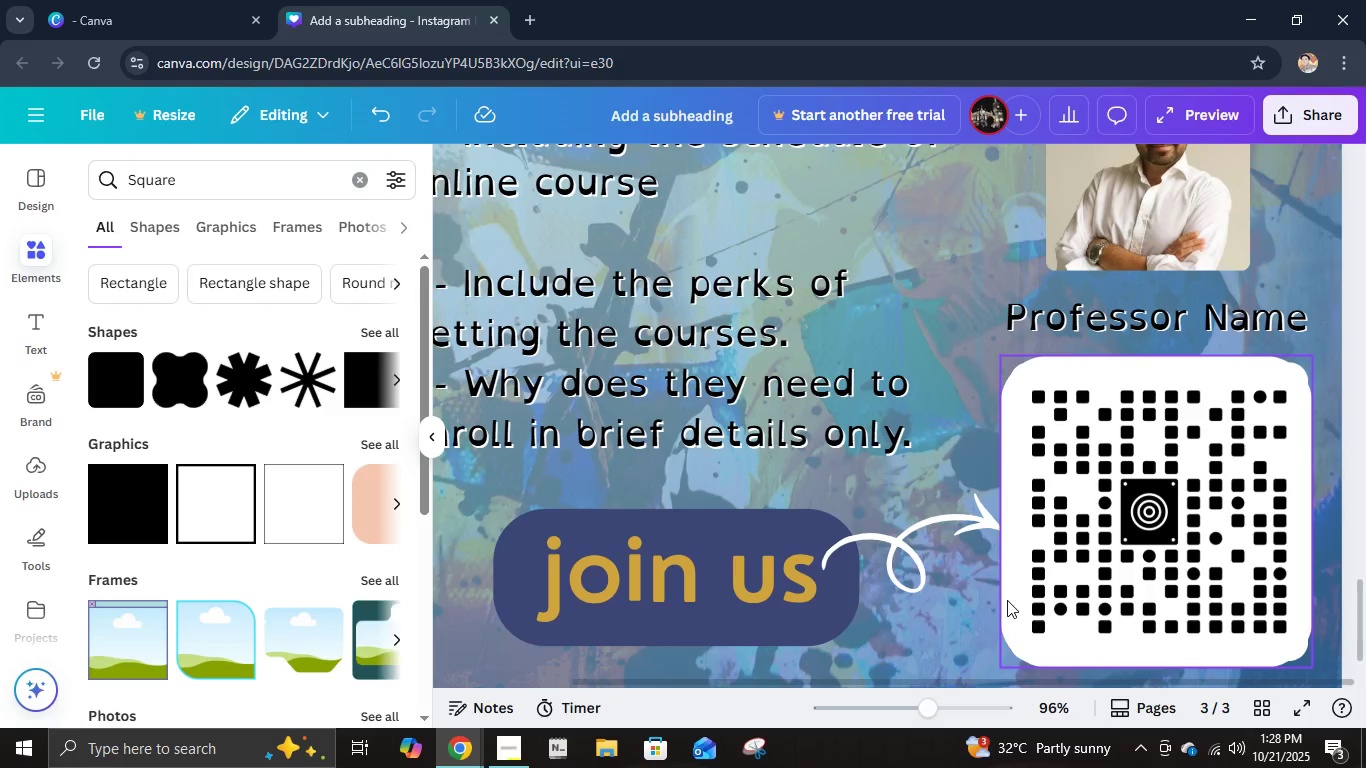 
left_click([1005, 598])
 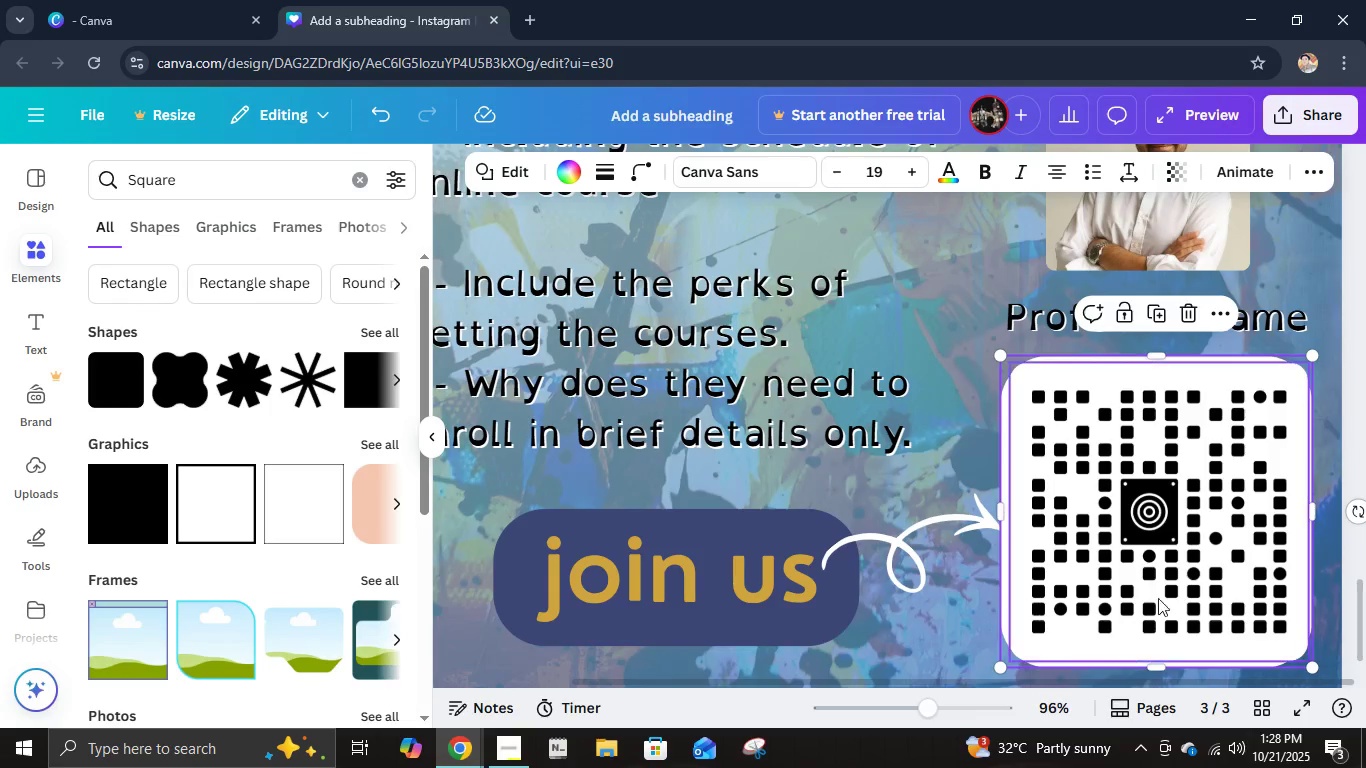 
hold_key(key=ArrowRight, duration=0.84)
 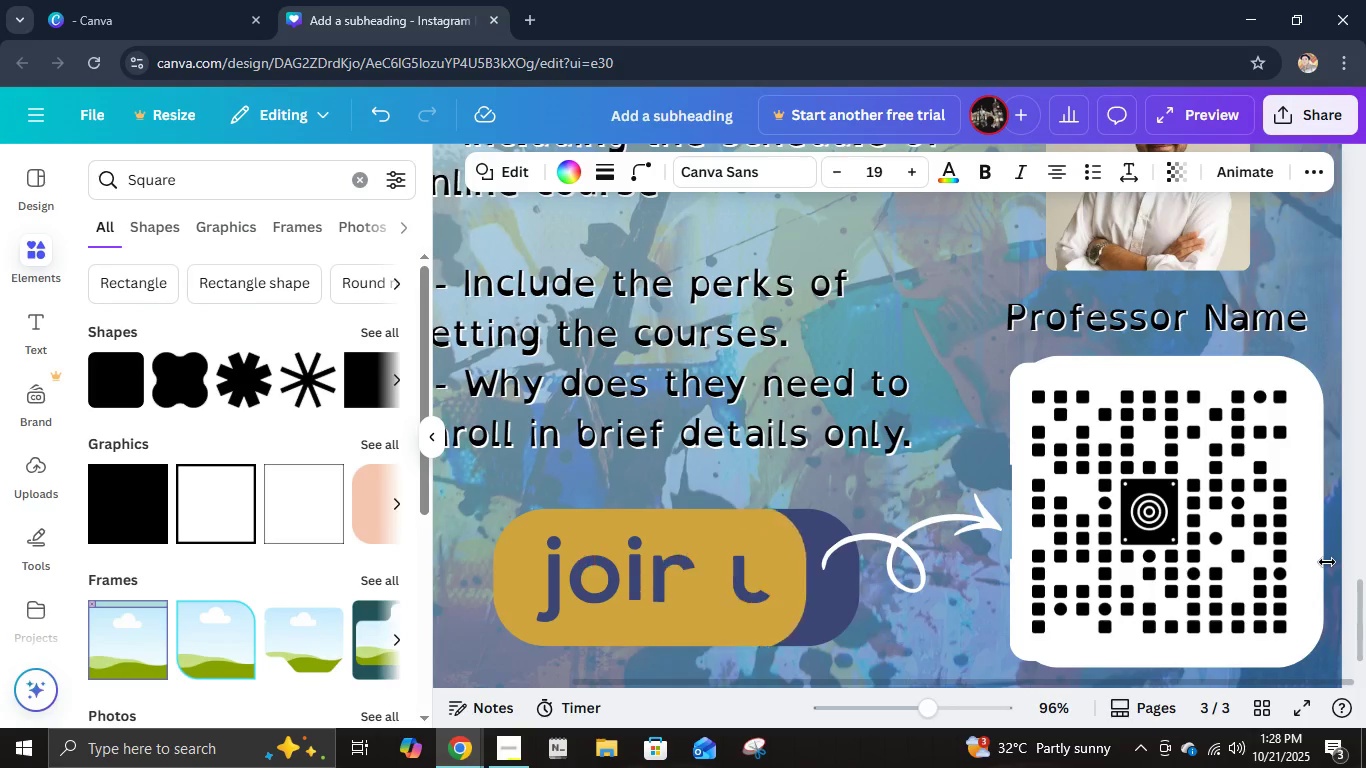 
hold_key(key=ArrowLeft, duration=0.61)
 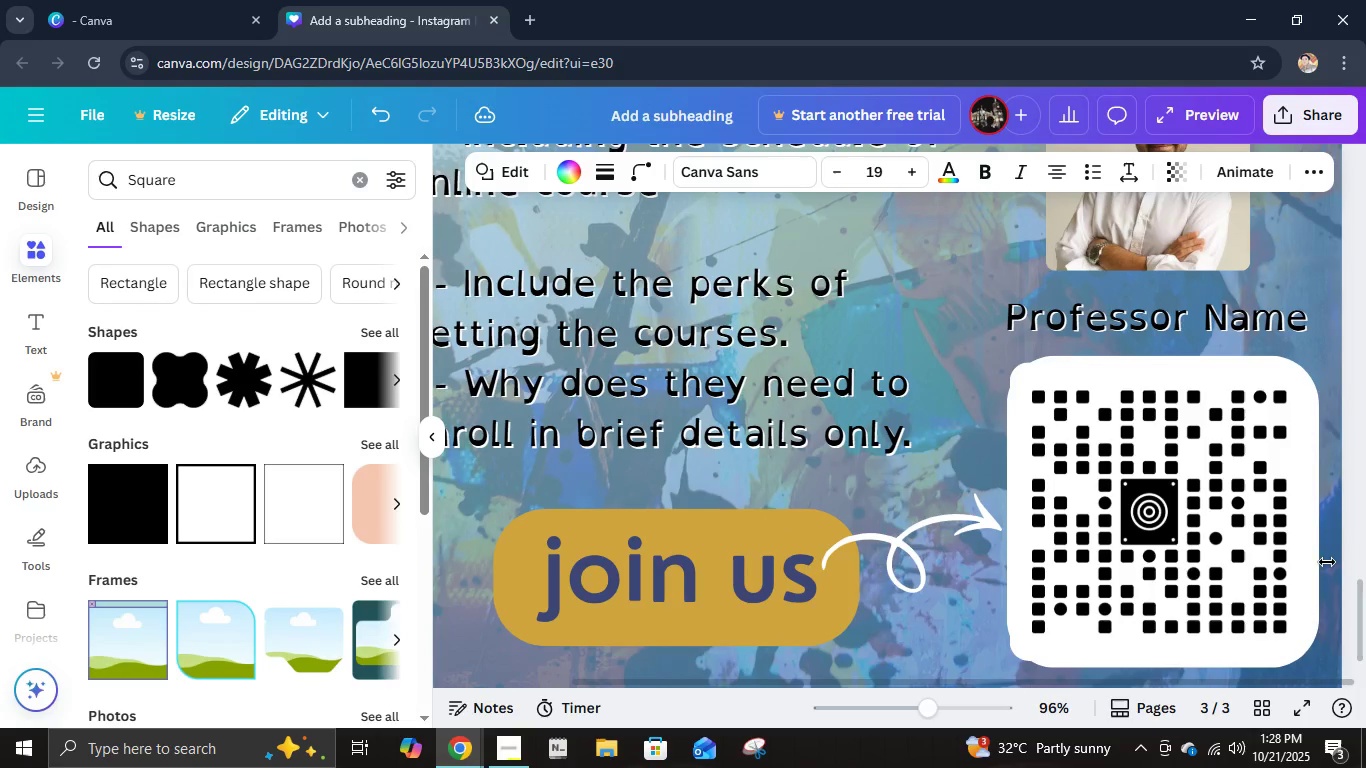 
key(ArrowLeft)
 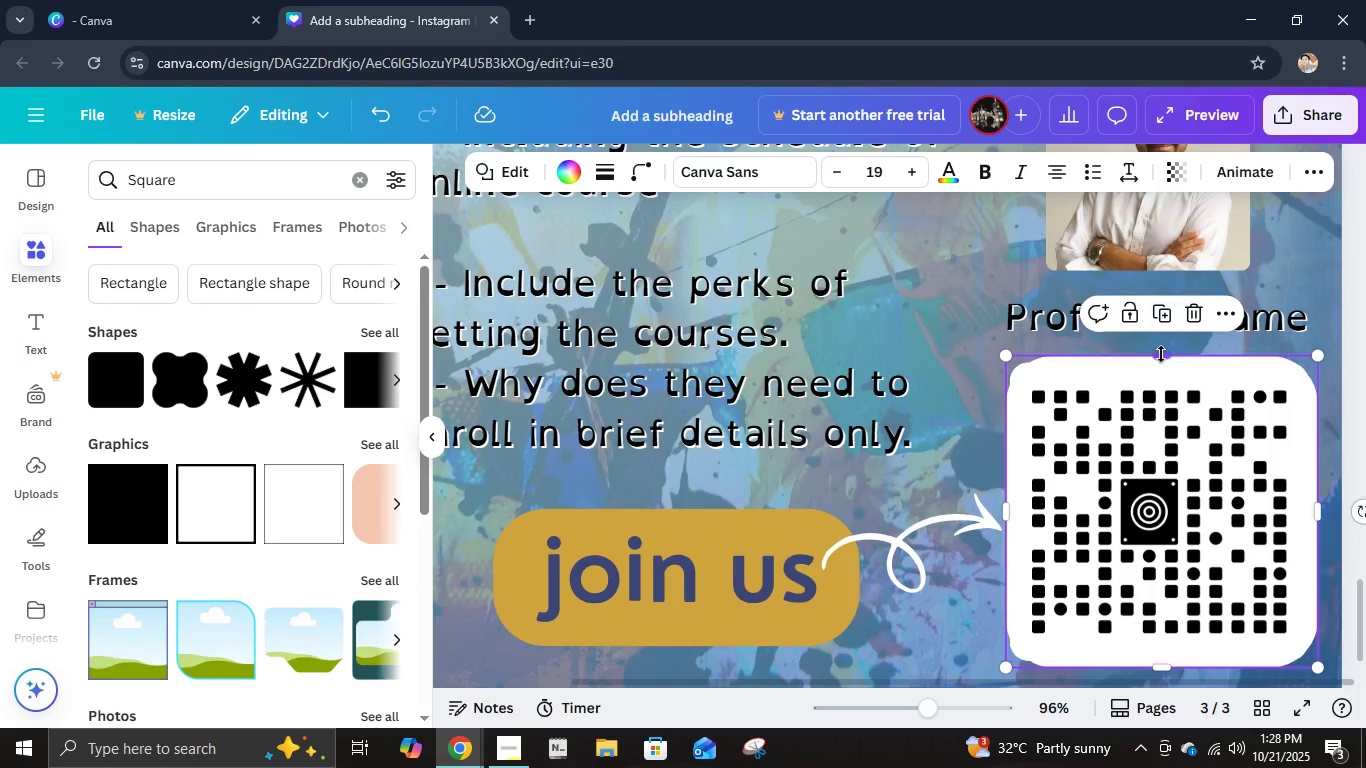 
left_click_drag(start_coordinate=[1167, 354], to_coordinate=[1168, 361])
 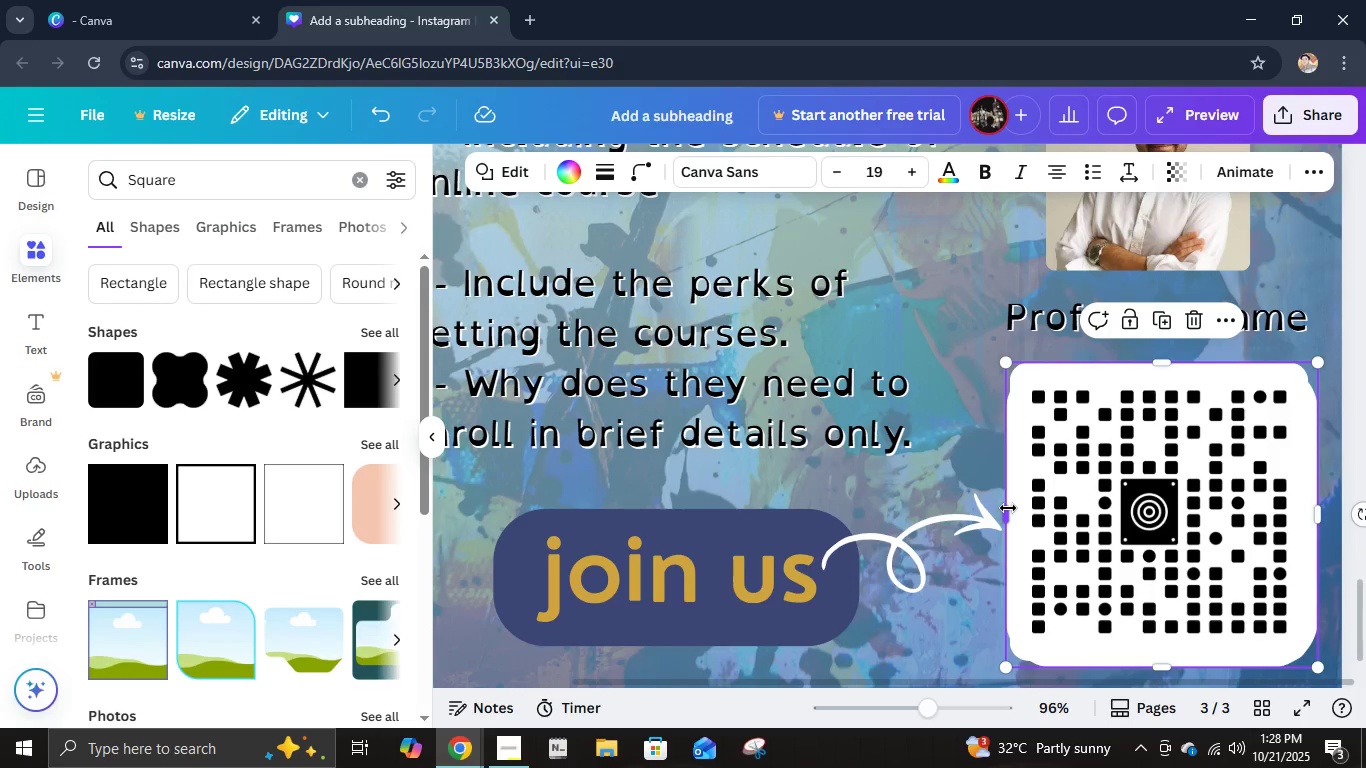 
wait(5.05)
 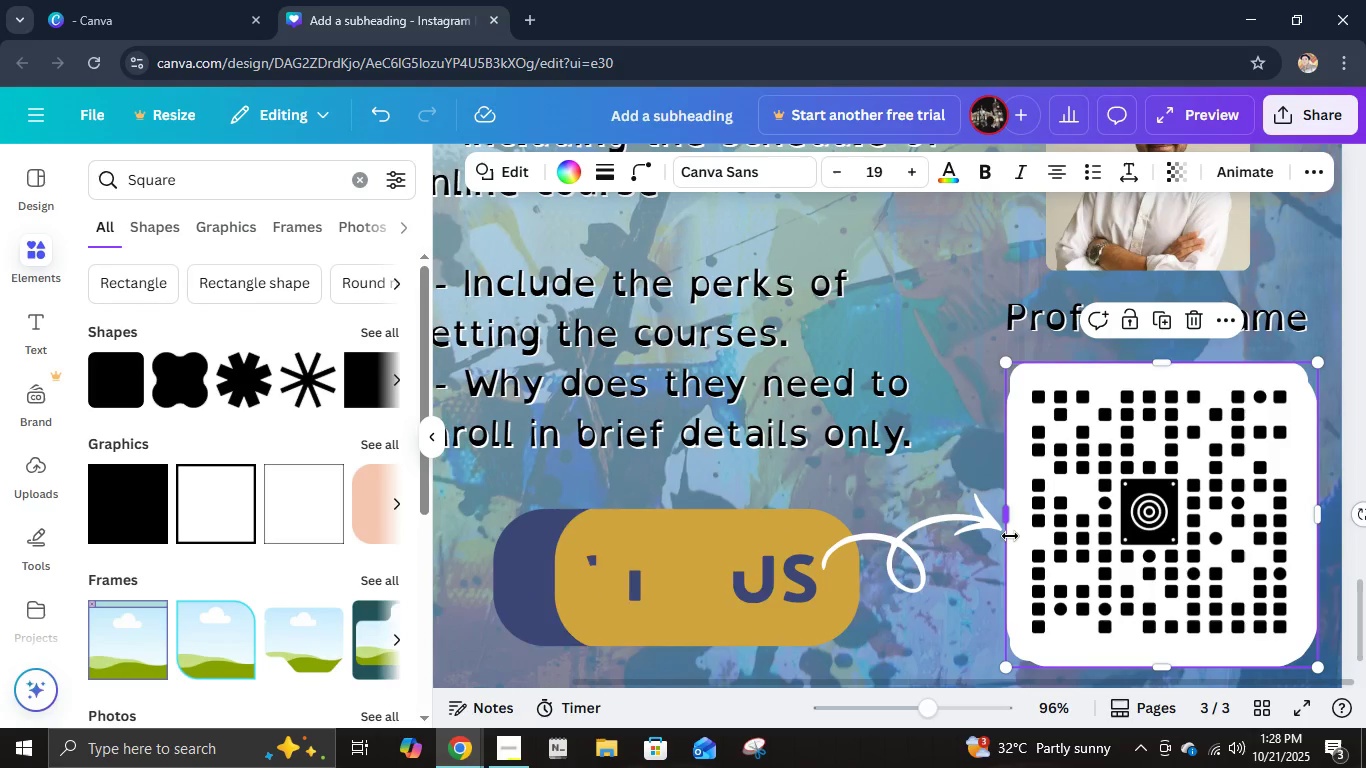 
left_click_drag(start_coordinate=[1005, 509], to_coordinate=[1011, 514])
 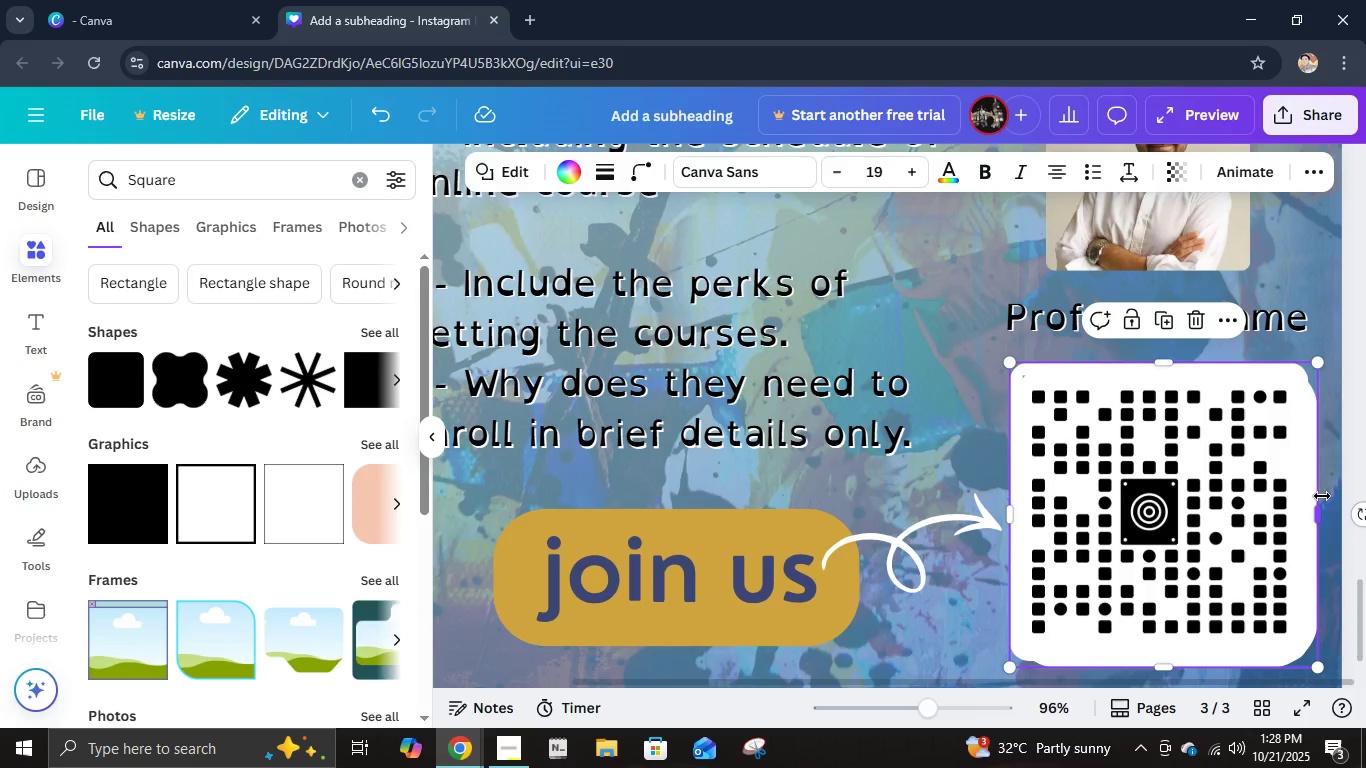 
left_click_drag(start_coordinate=[1324, 508], to_coordinate=[1316, 509])
 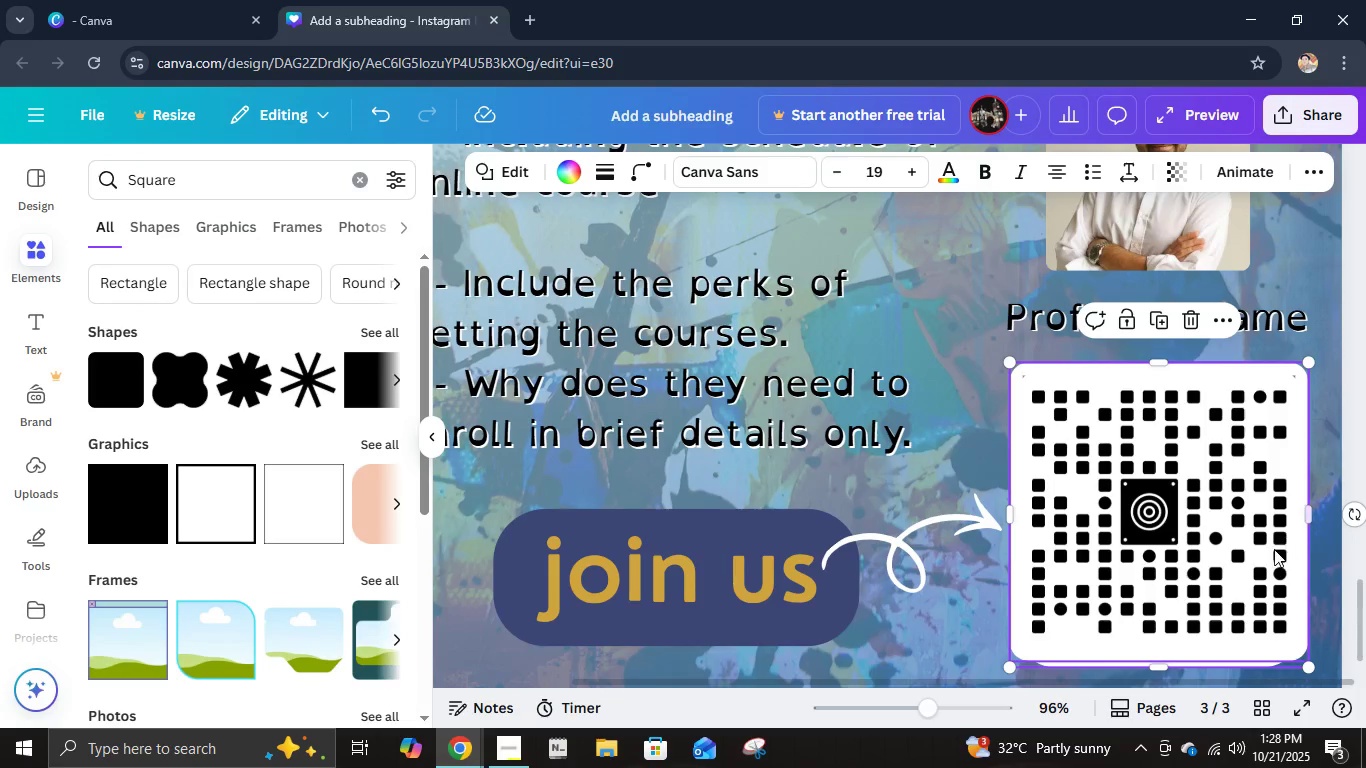 
left_click_drag(start_coordinate=[1162, 668], to_coordinate=[1160, 661])
 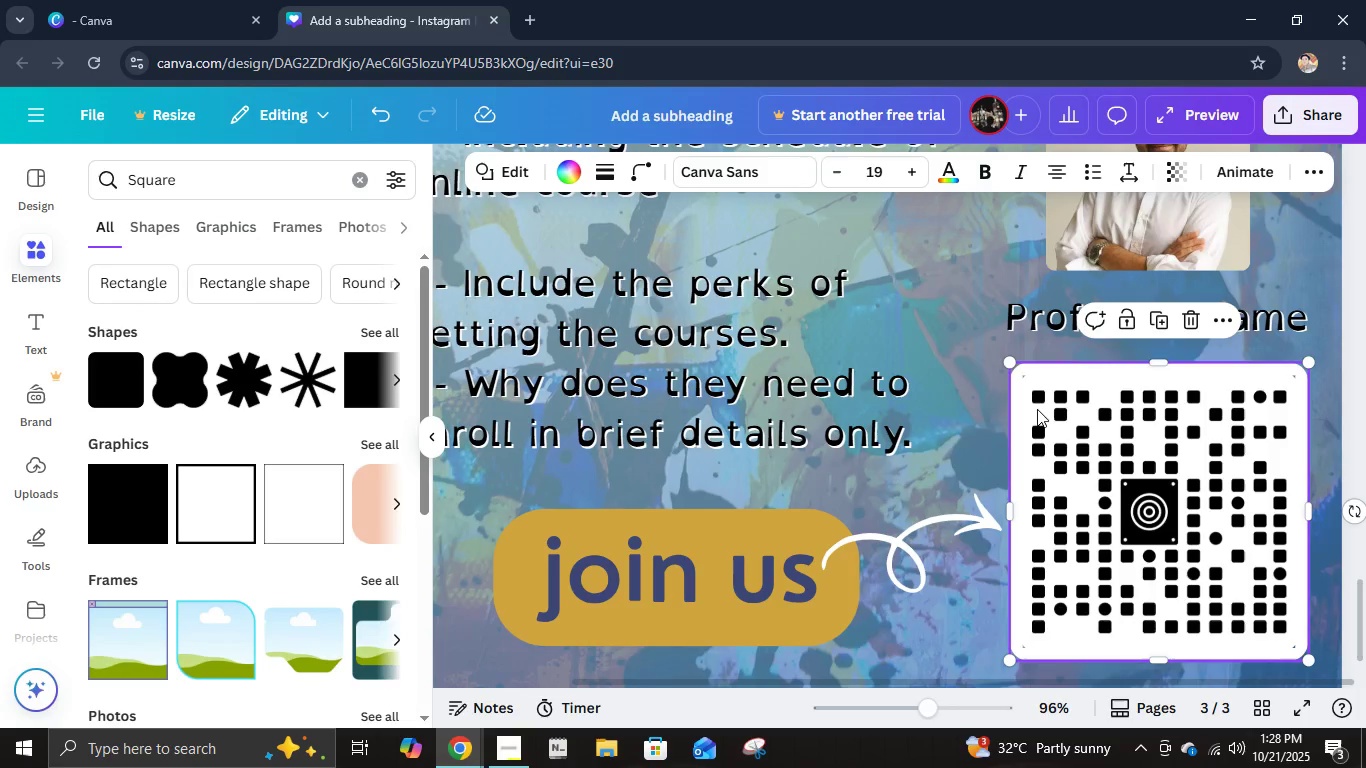 
wait(5.05)
 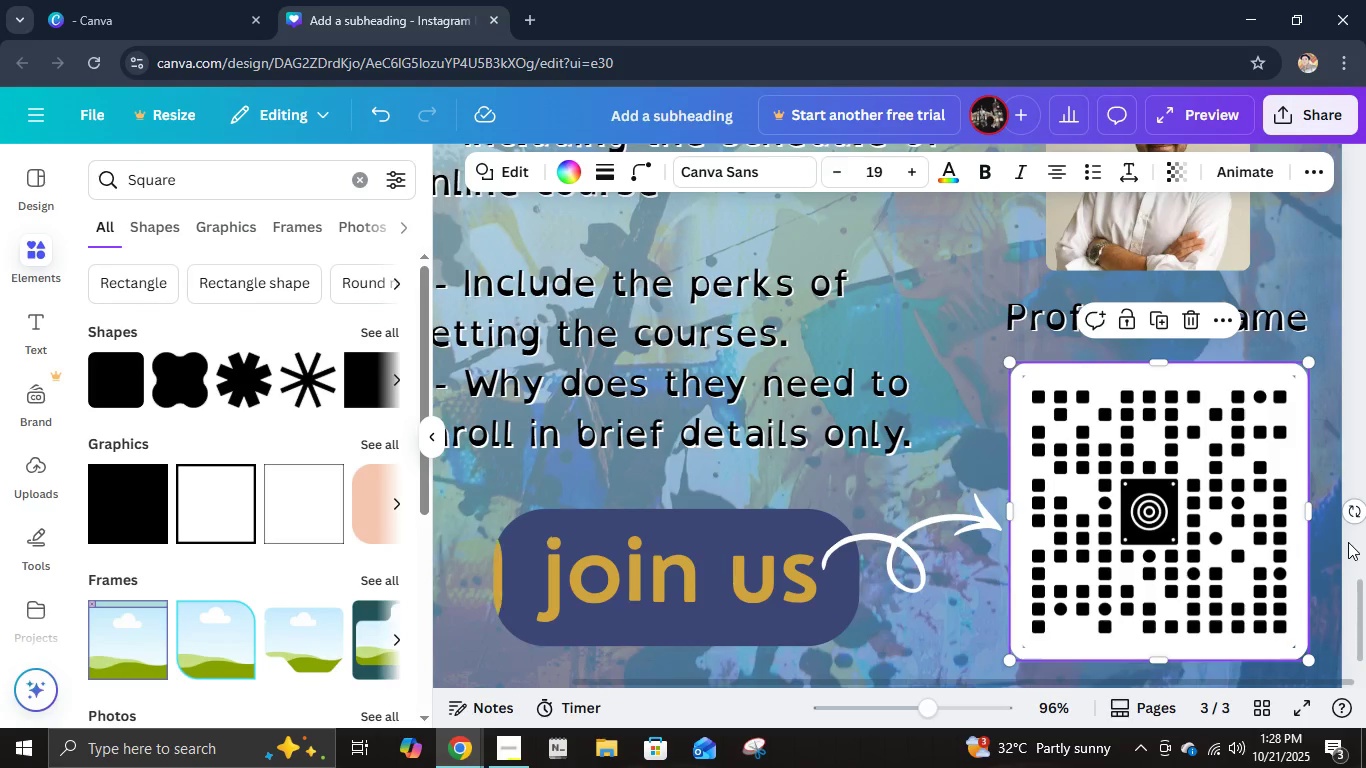 
left_click([1042, 391])
 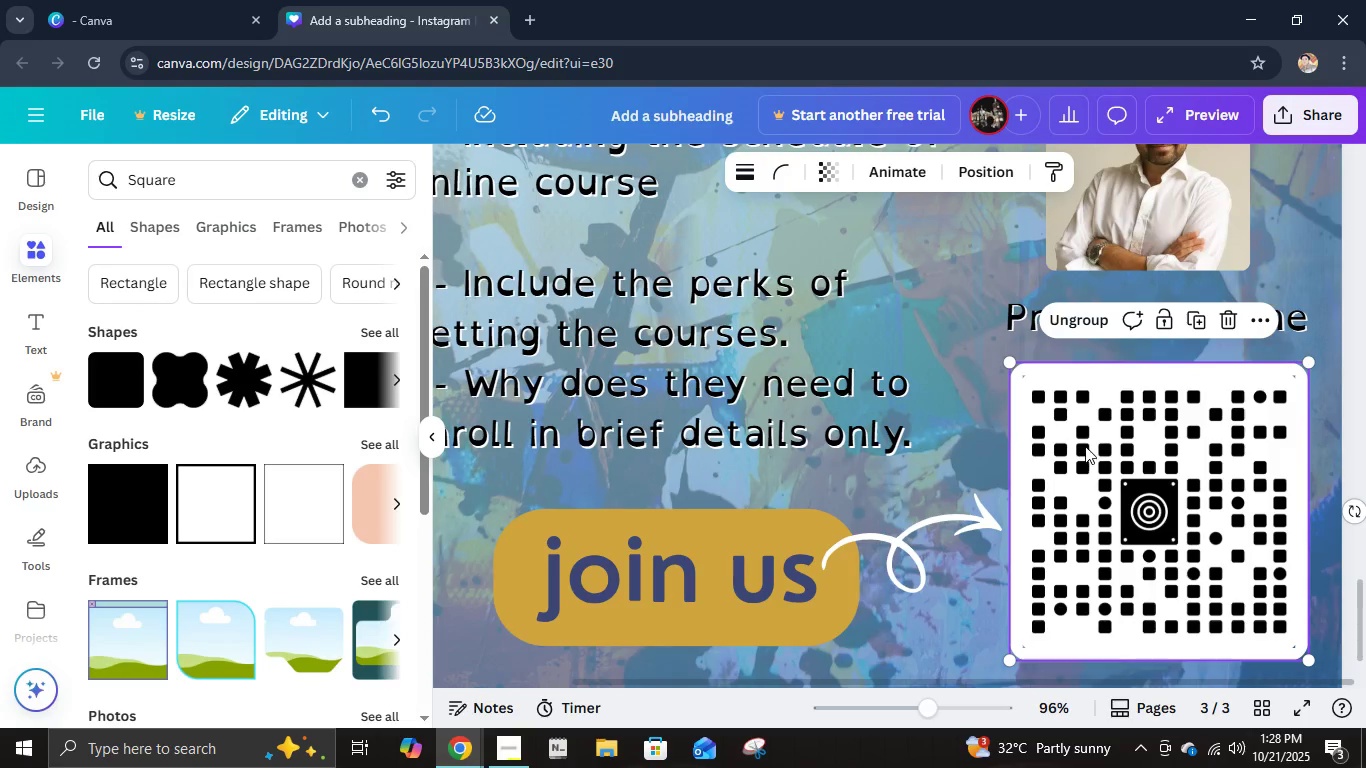 
left_click([1090, 314])
 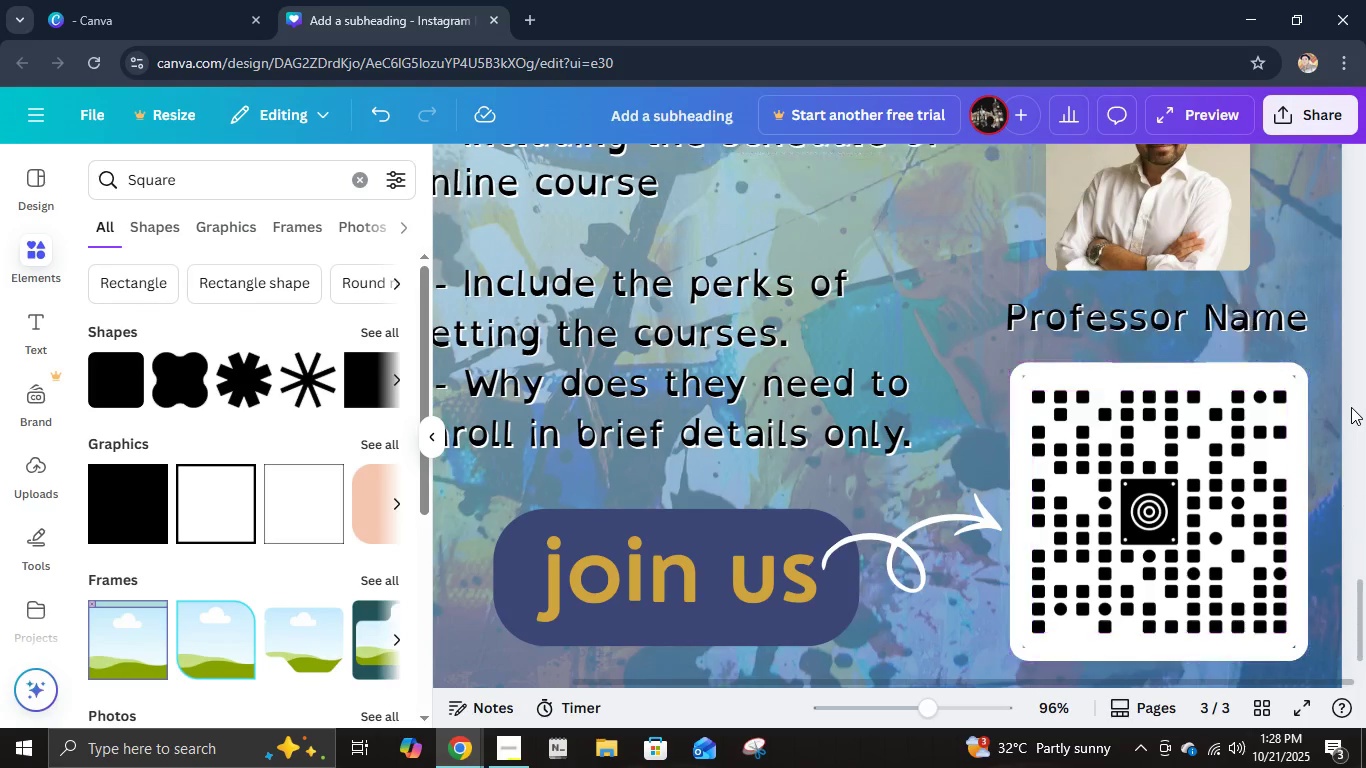 
wait(5.01)
 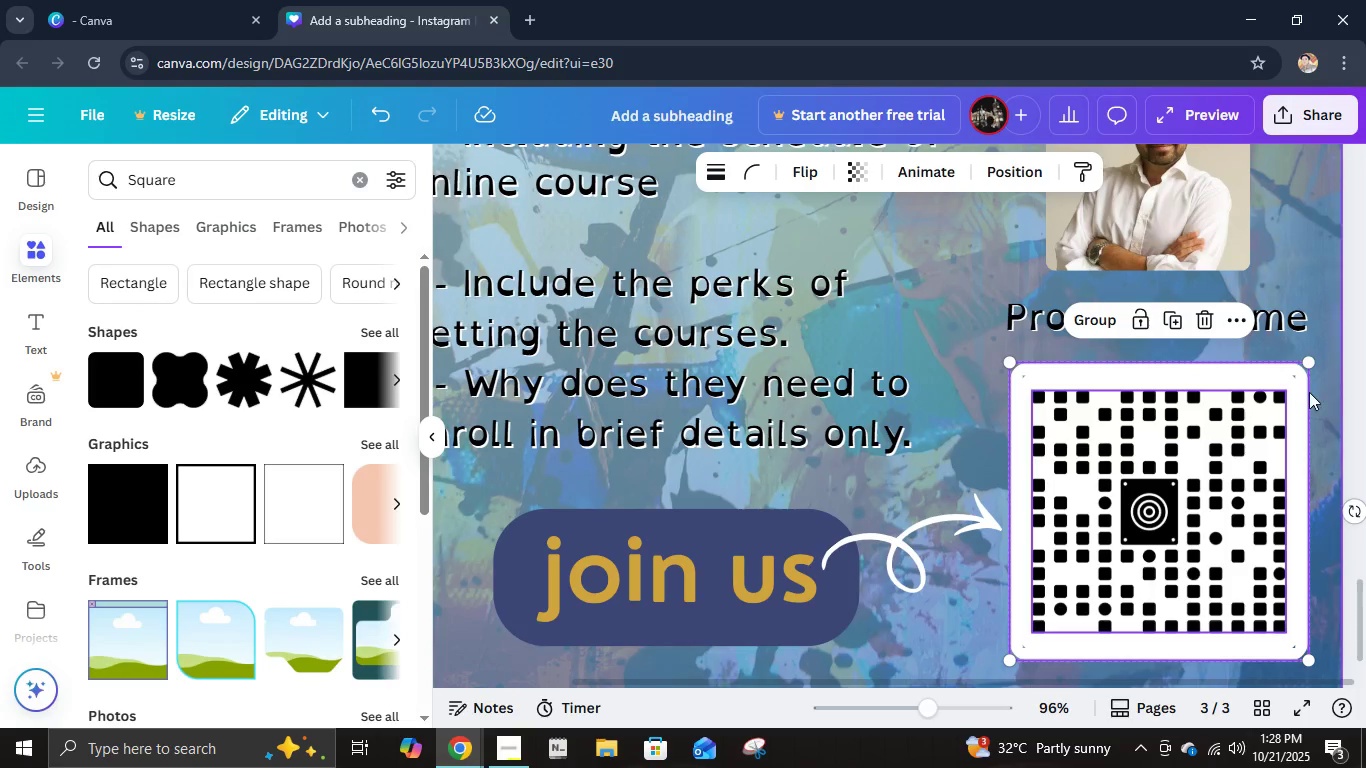 
left_click([1182, 380])
 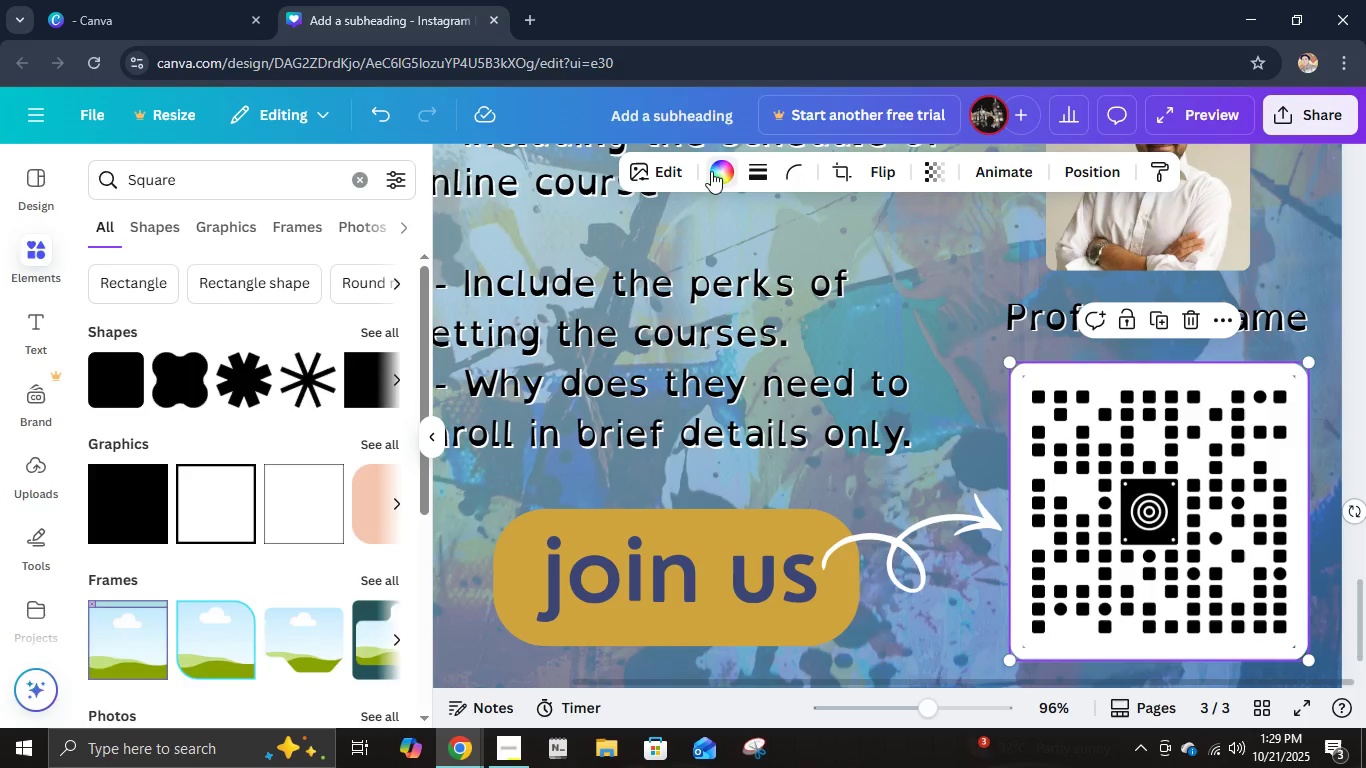 
left_click([149, 315])
 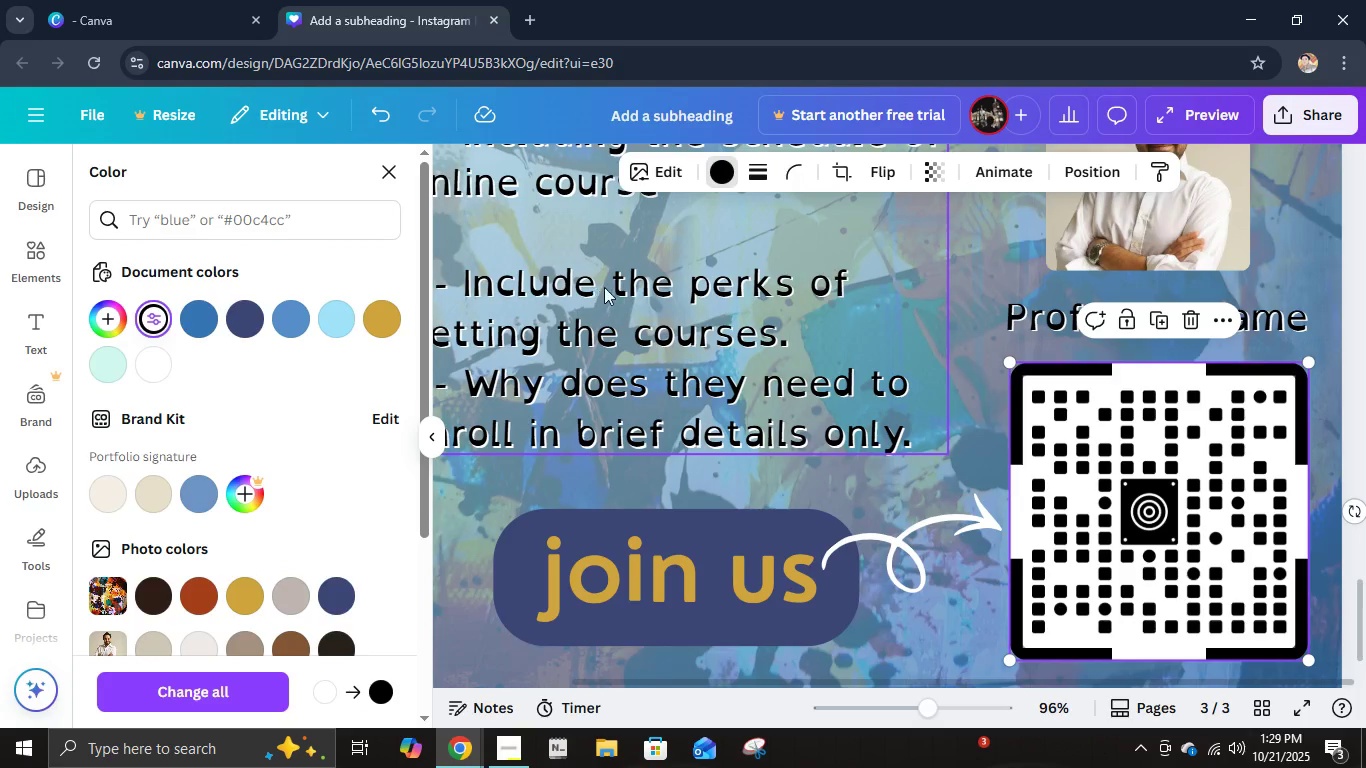 
left_click([792, 168])
 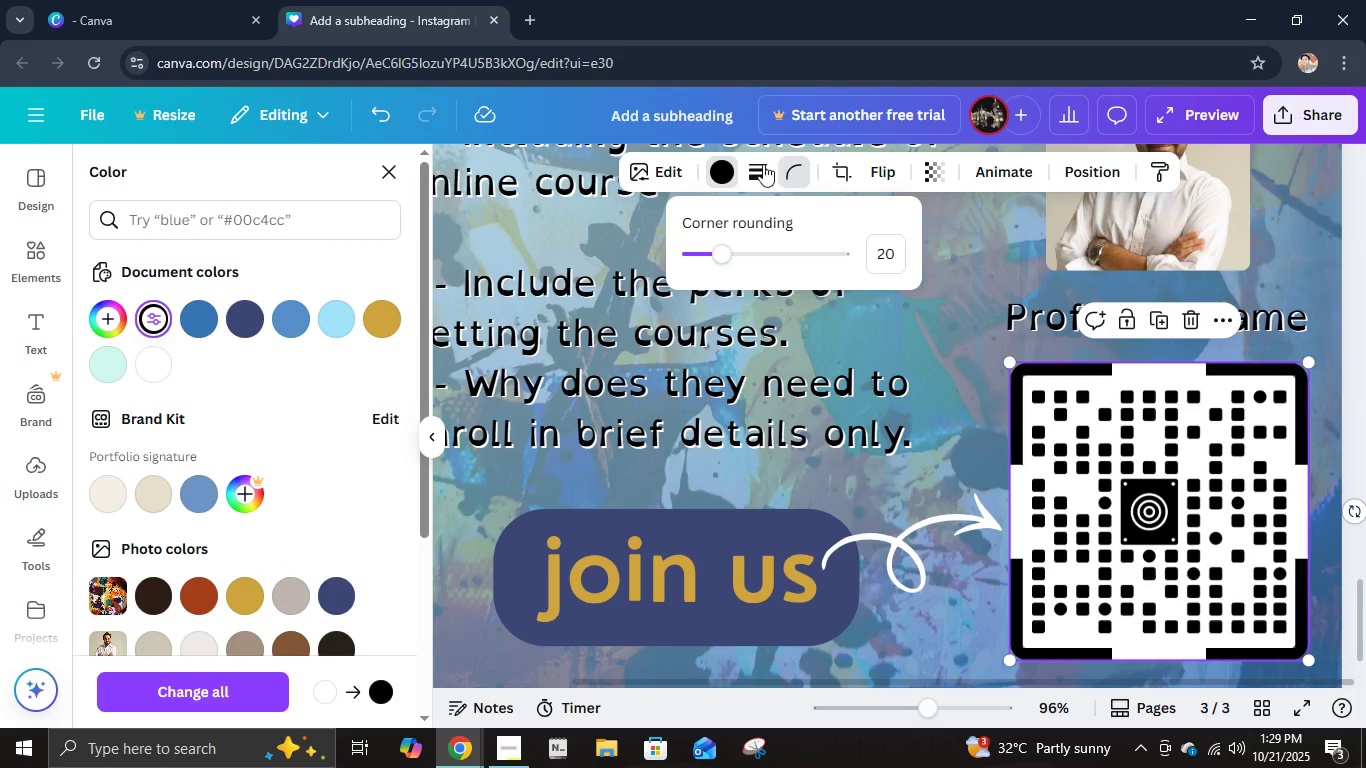 
left_click([758, 166])
 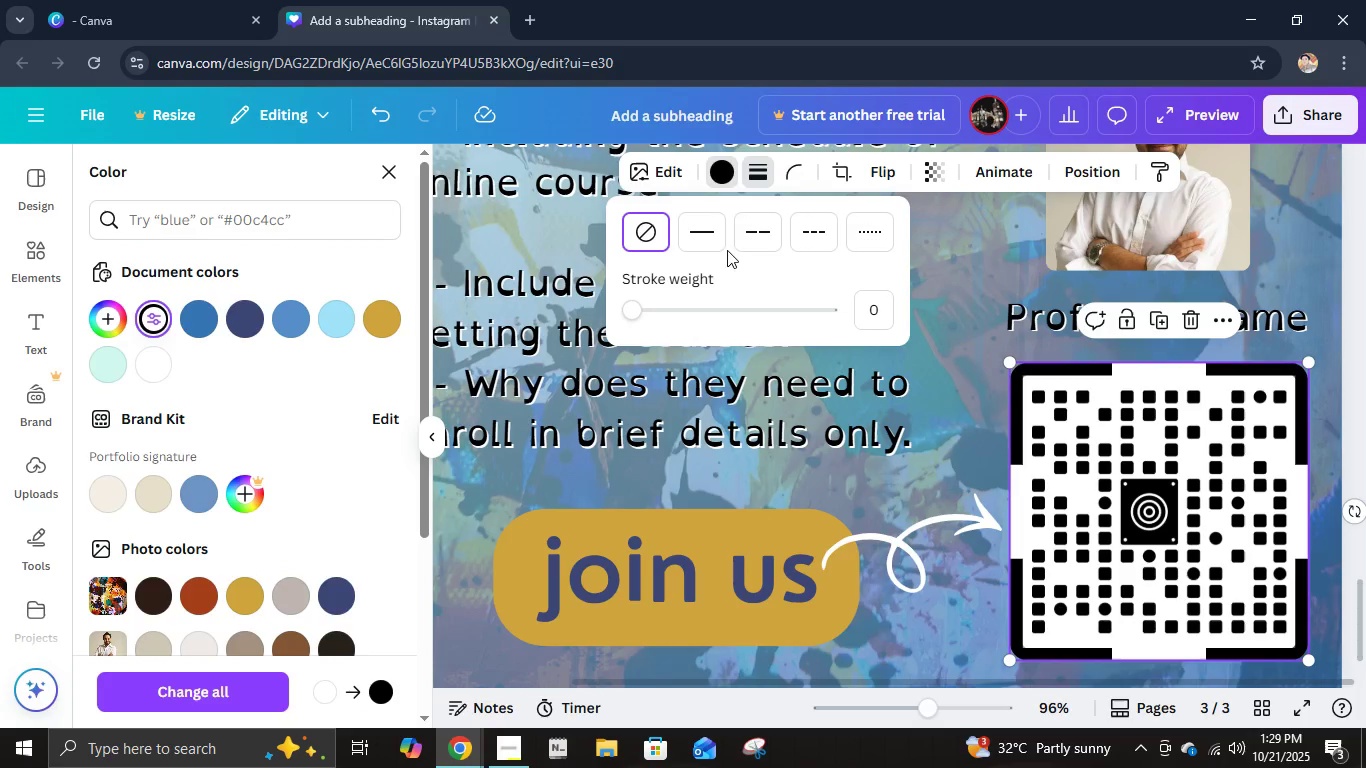 
left_click([713, 240])
 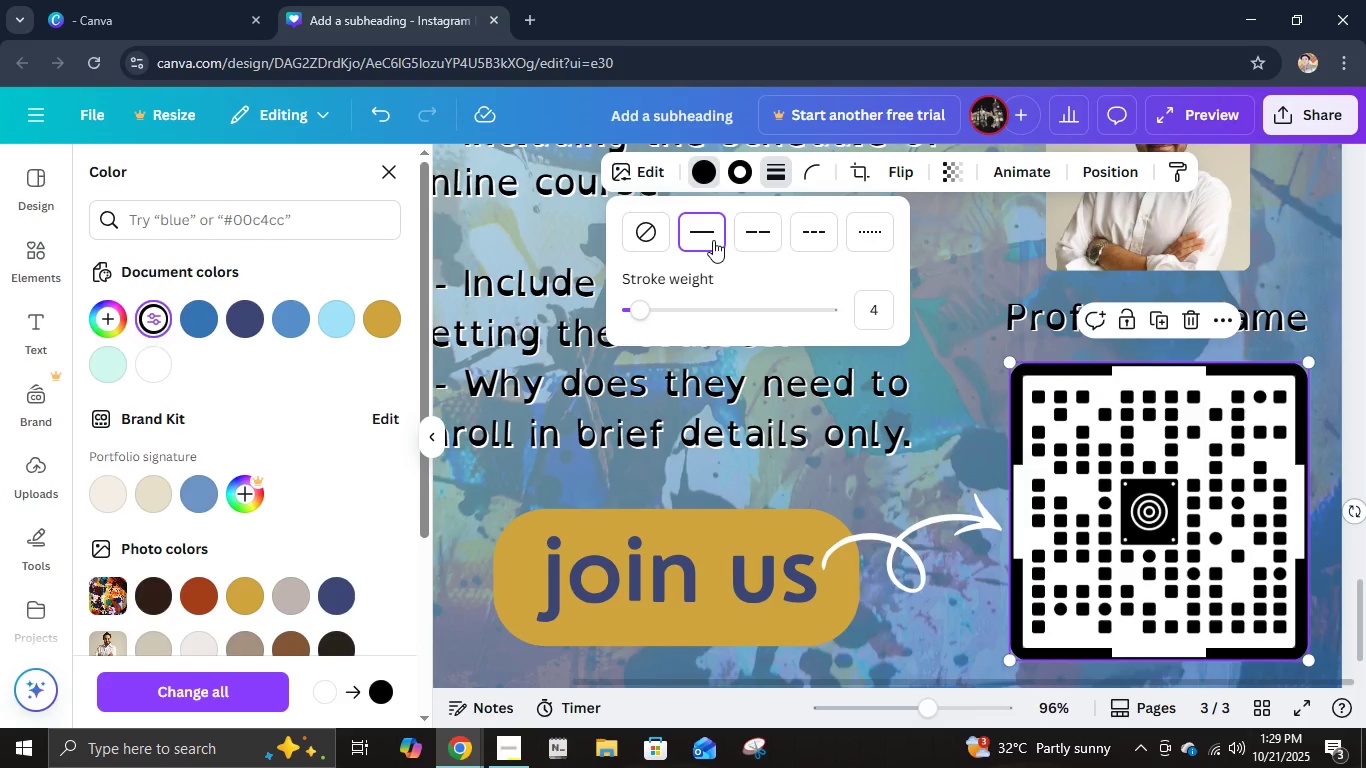 
left_click([713, 240])
 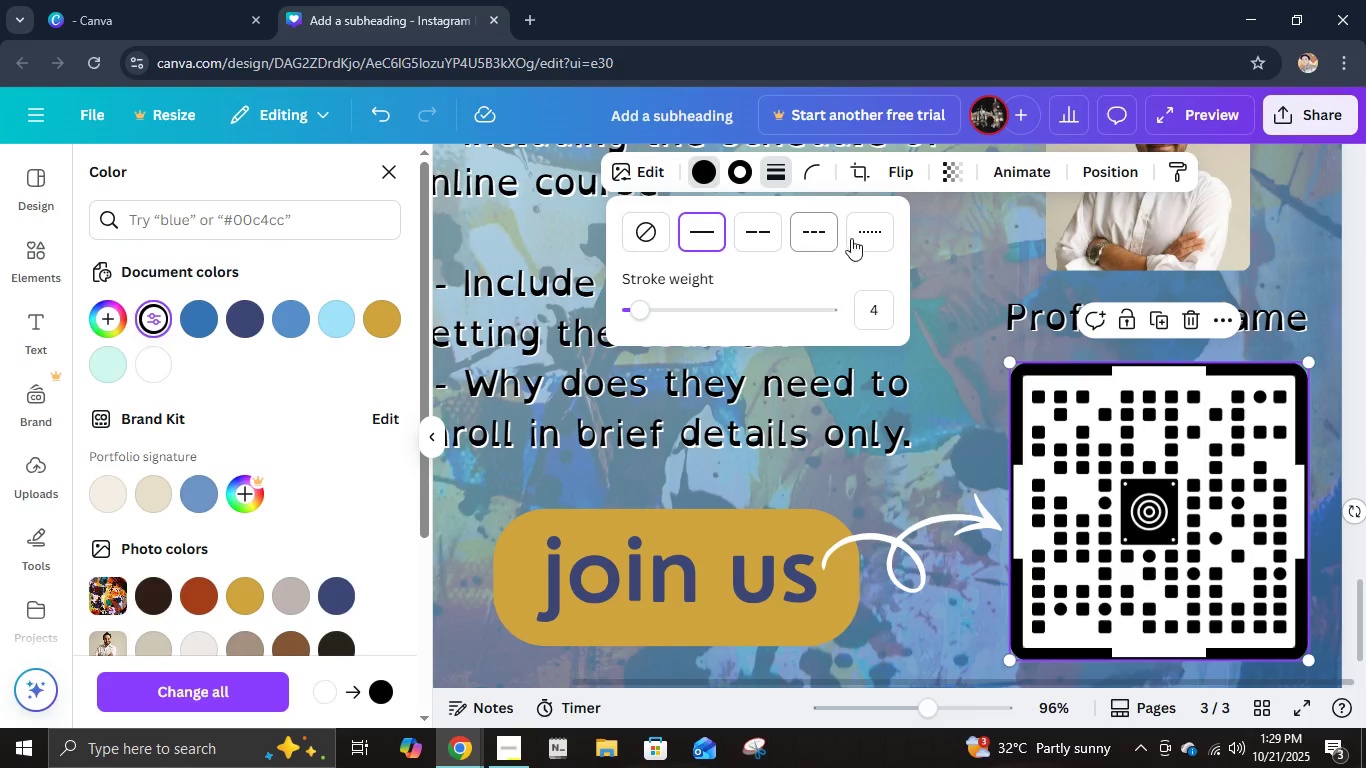 
left_click([866, 234])
 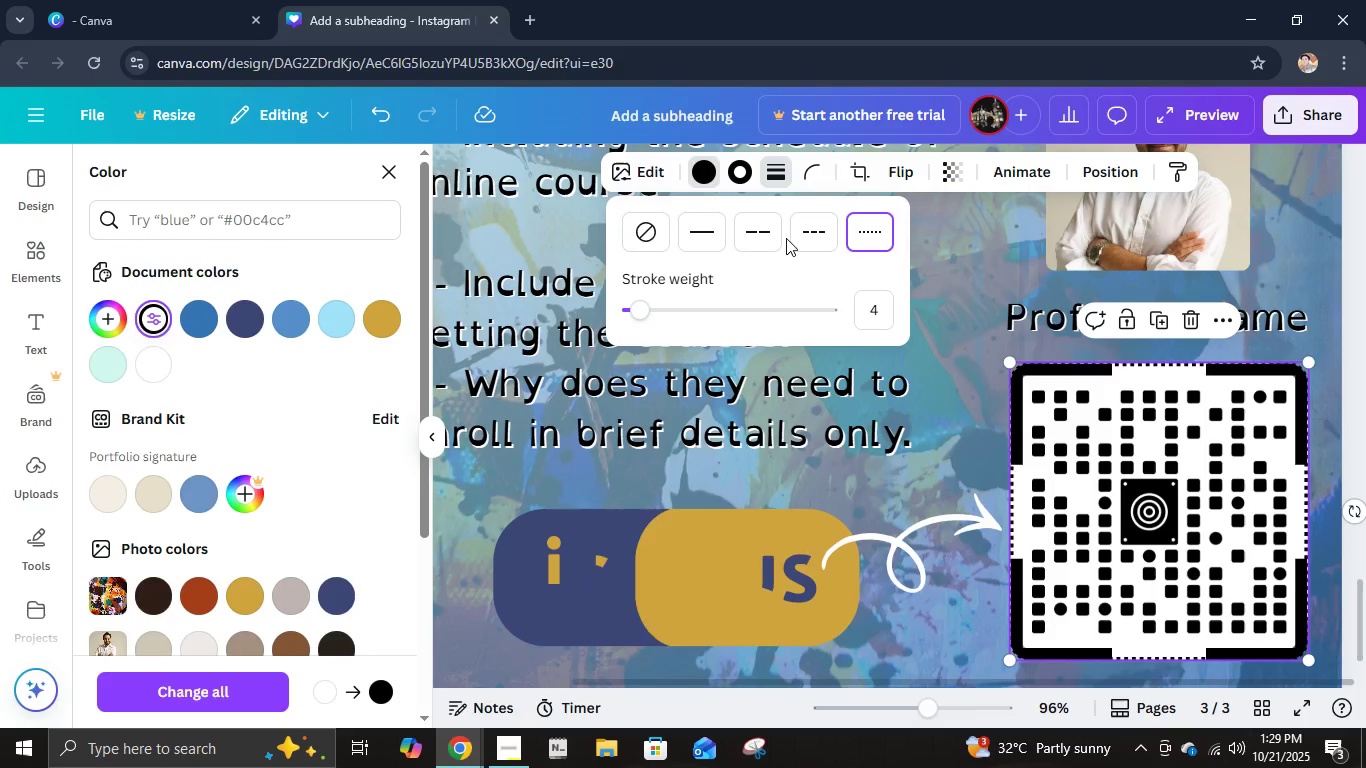 
left_click([801, 234])
 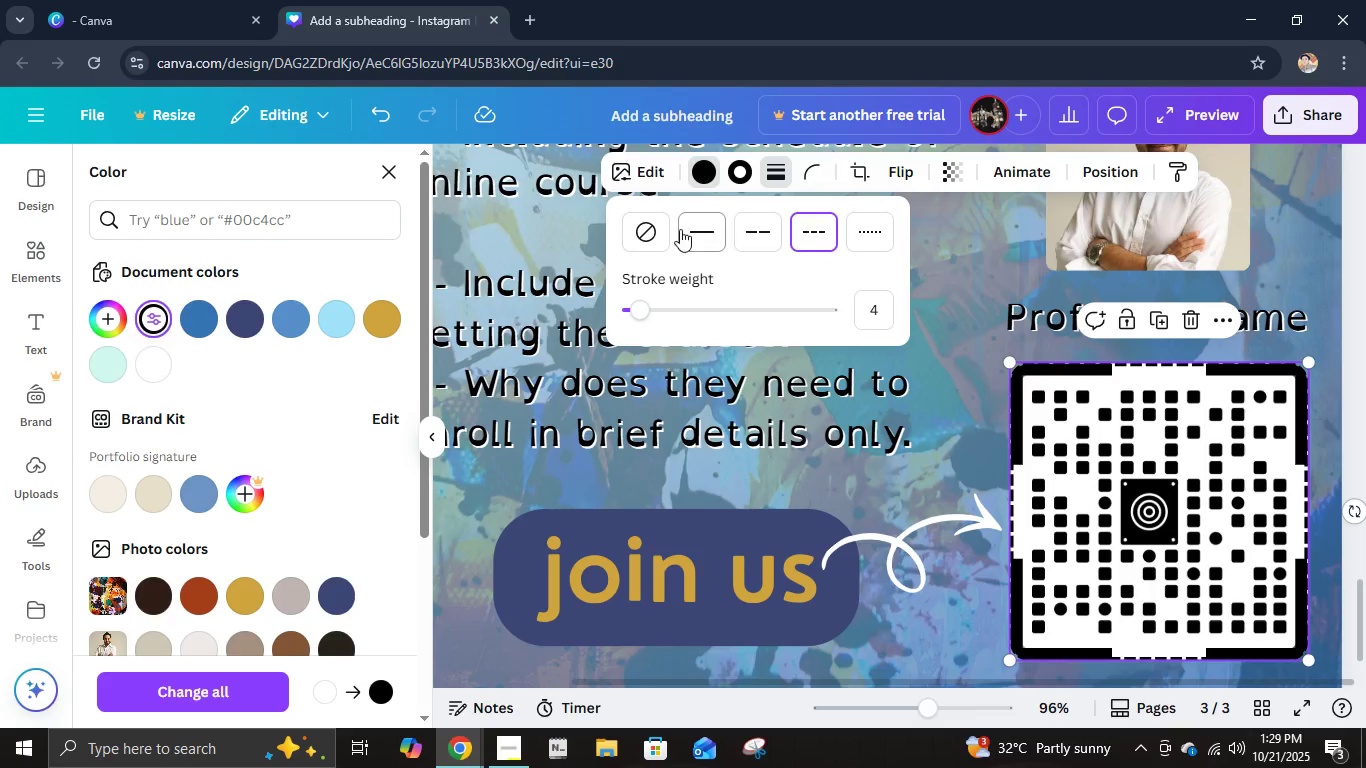 
left_click([680, 229])
 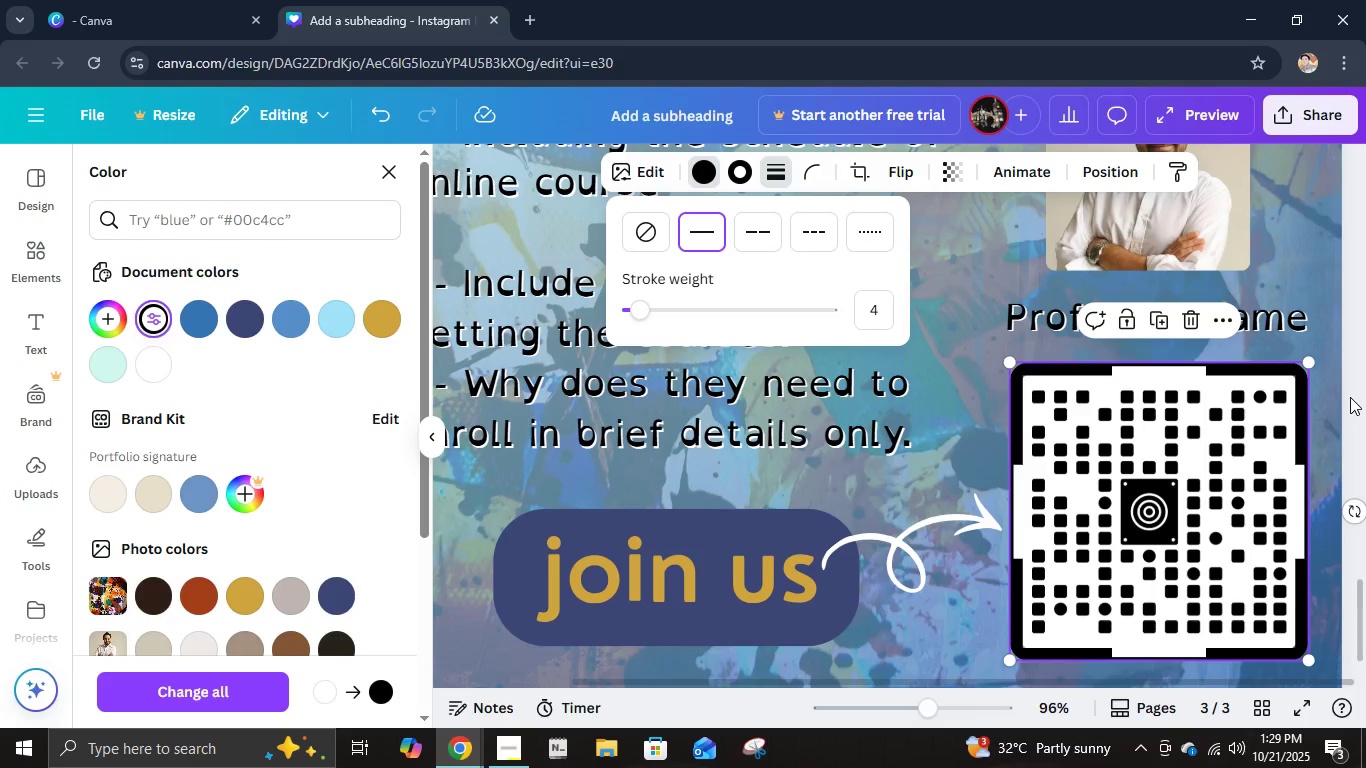 
left_click_drag(start_coordinate=[1354, 426], to_coordinate=[1253, 465])
 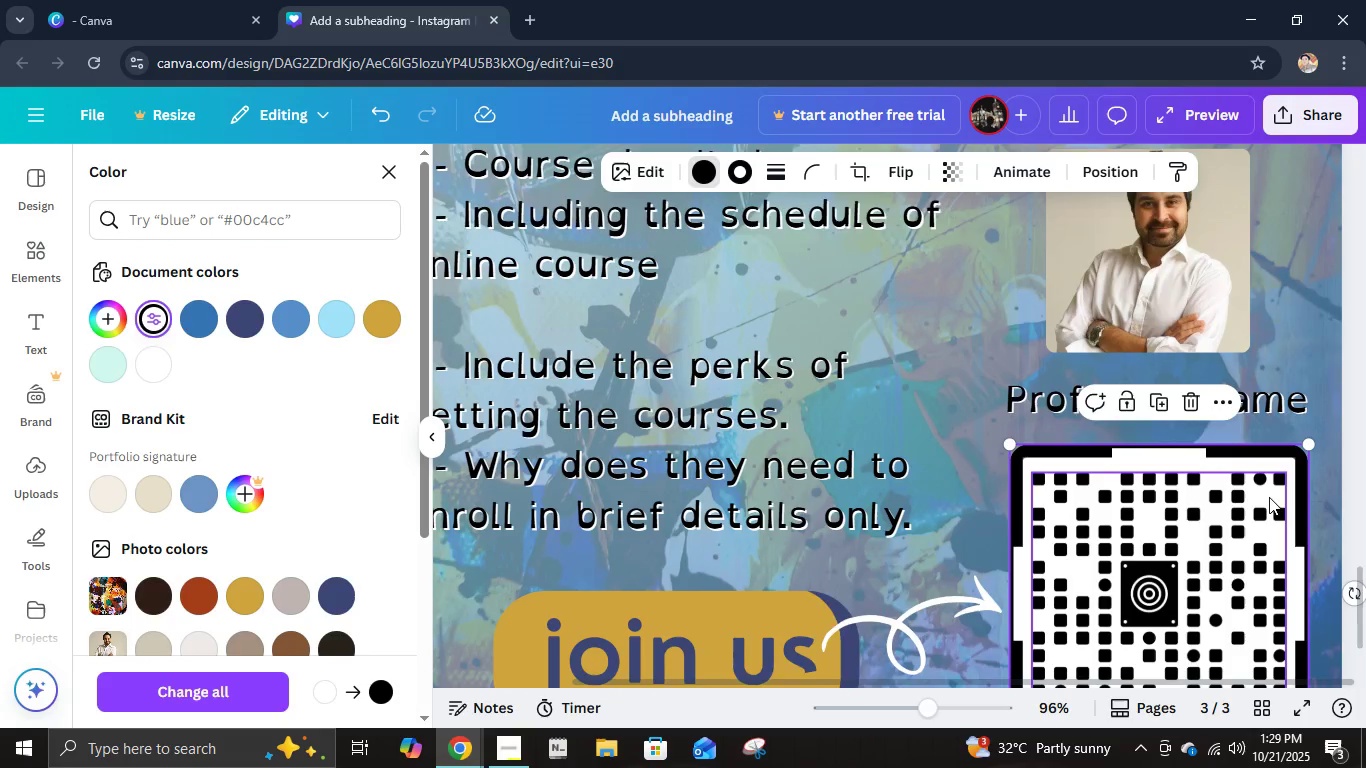 
scroll: coordinate [1269, 497], scroll_direction: down, amount: 1.0
 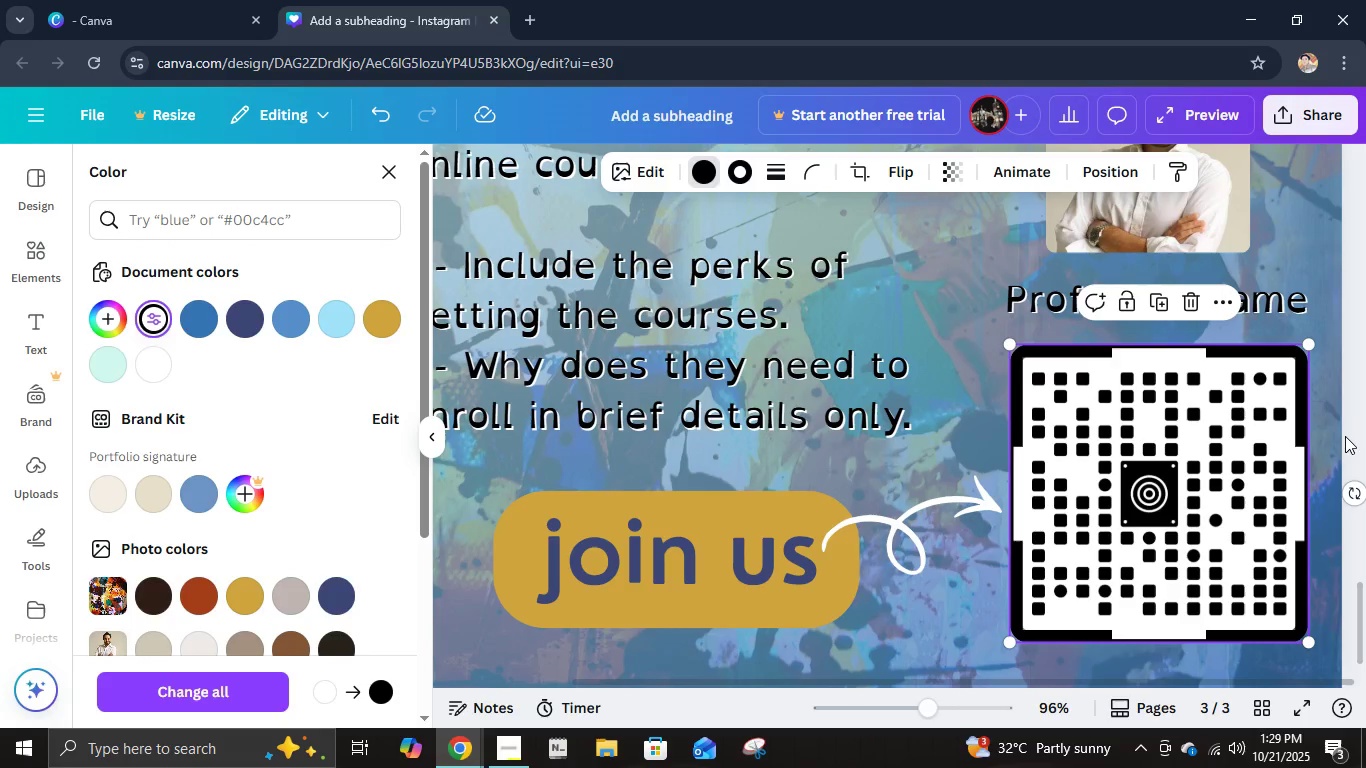 
left_click([1353, 441])
 